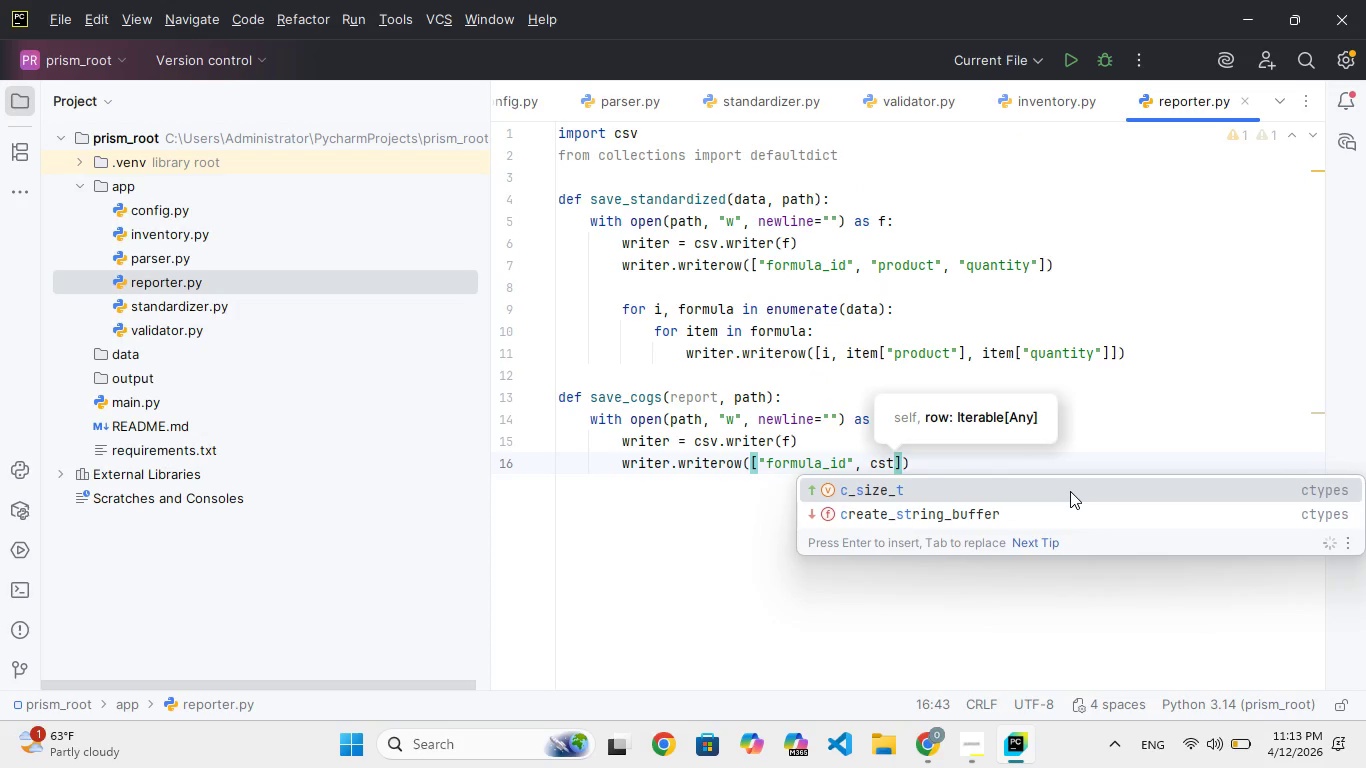 
hold_key(key=S, duration=0.38)
 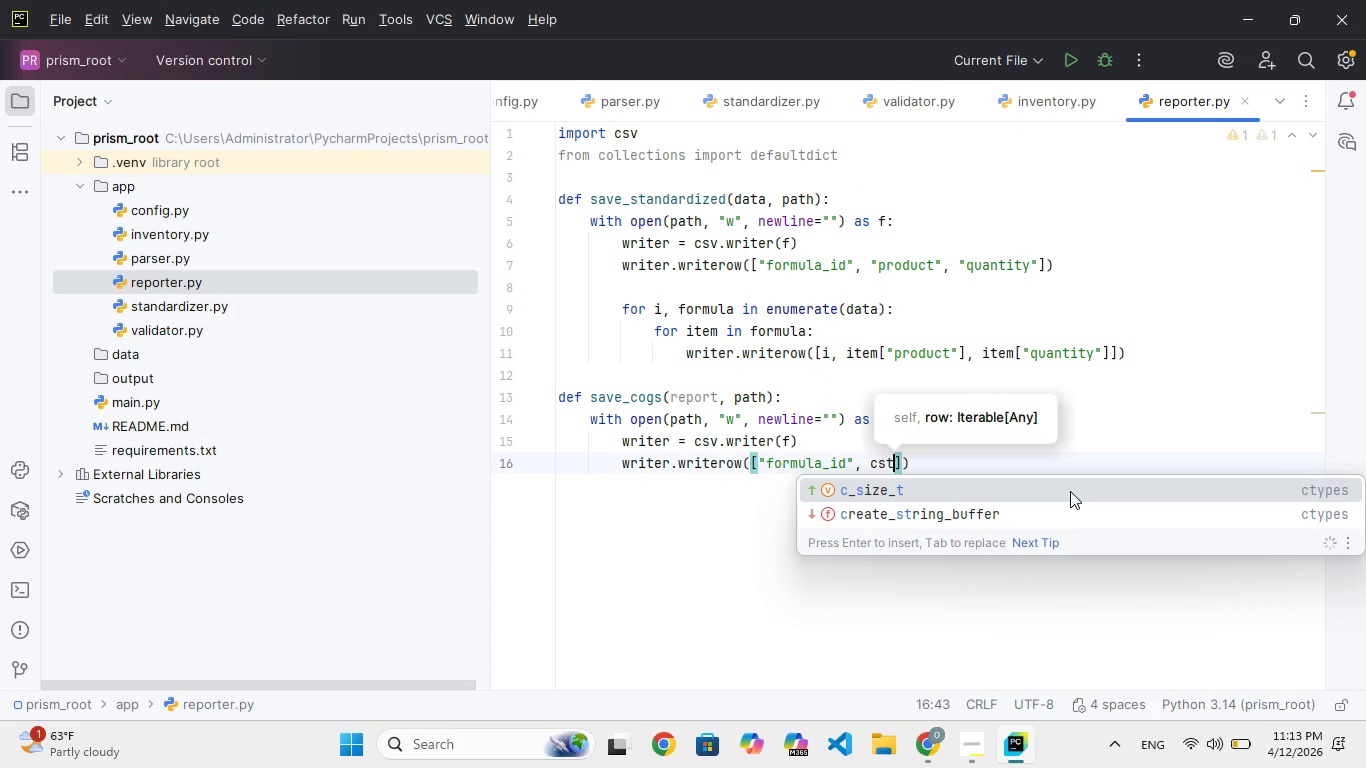 
hold_key(key=T, duration=0.33)
 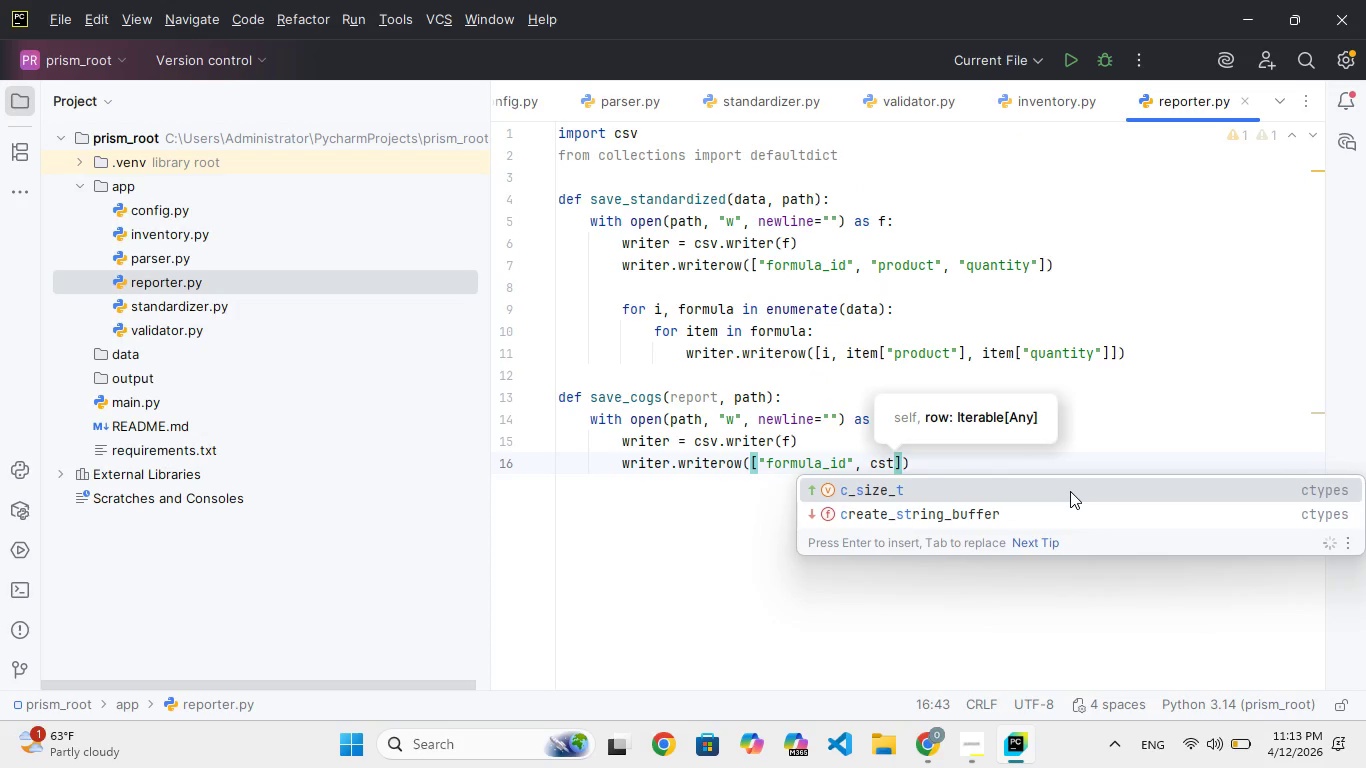 
key(ArrowLeft)
 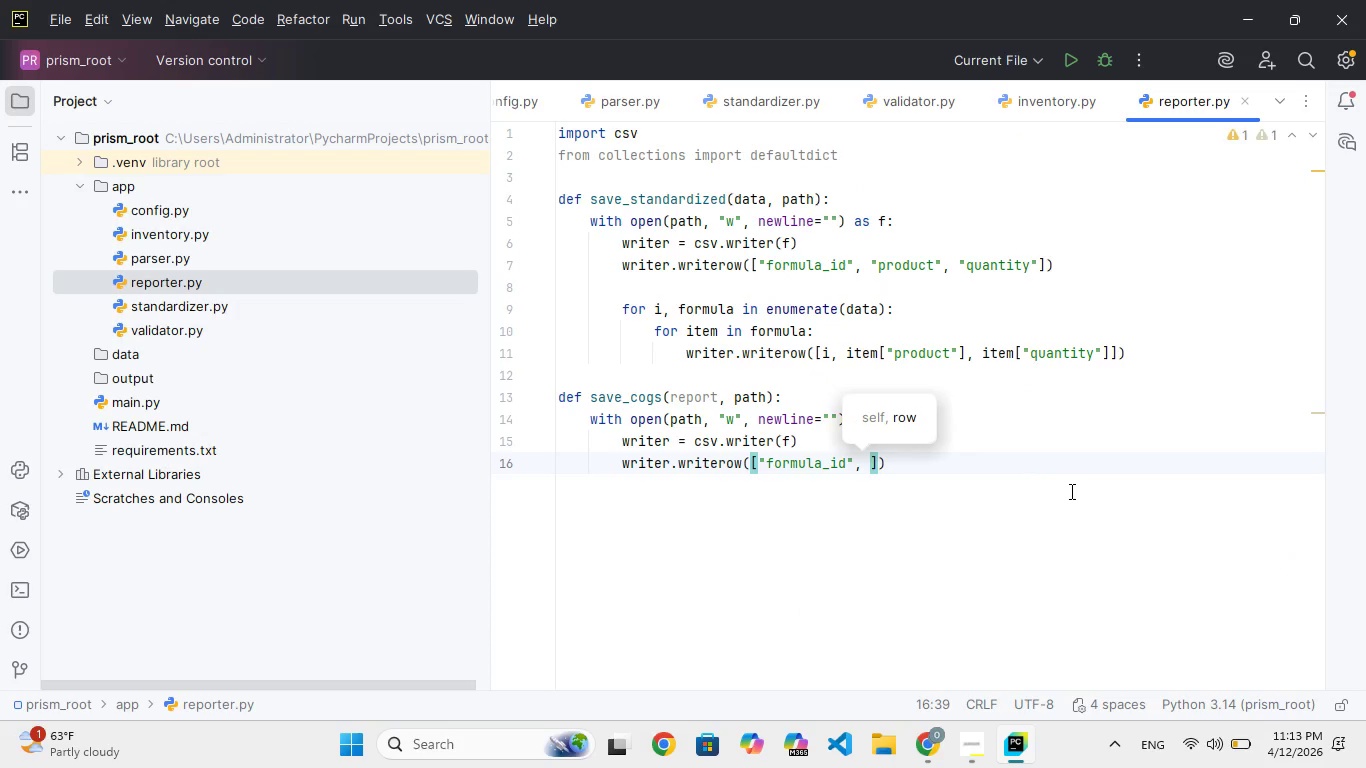 
key(Space)
 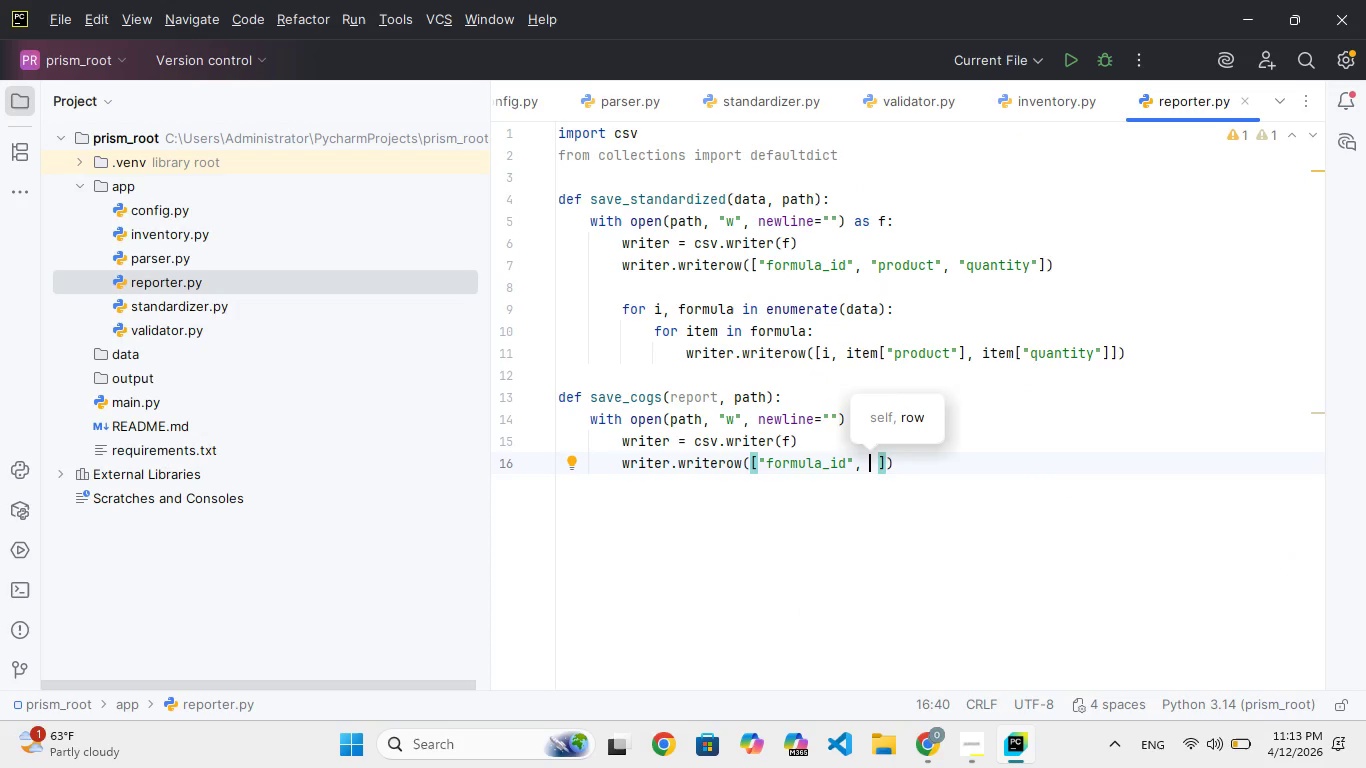 
type("cot)
 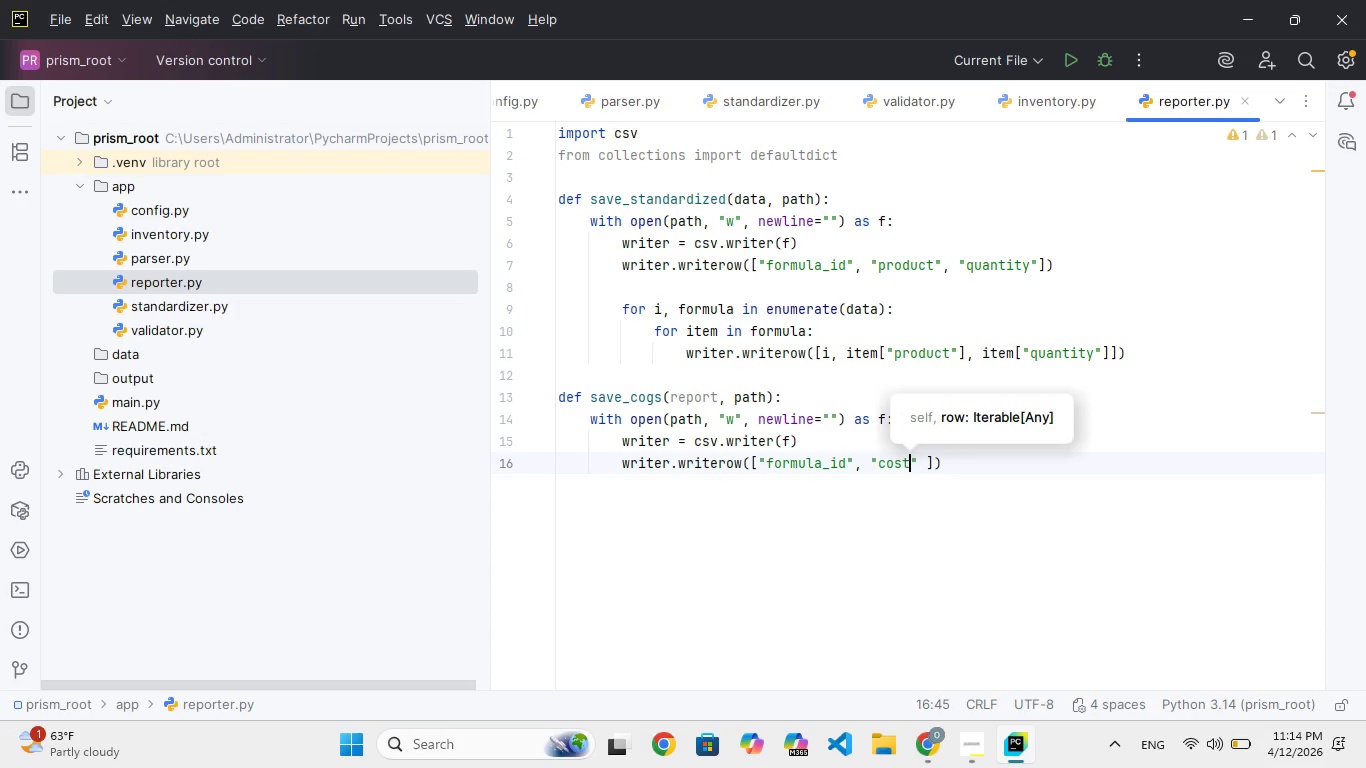 
hold_key(key=S, duration=0.33)
 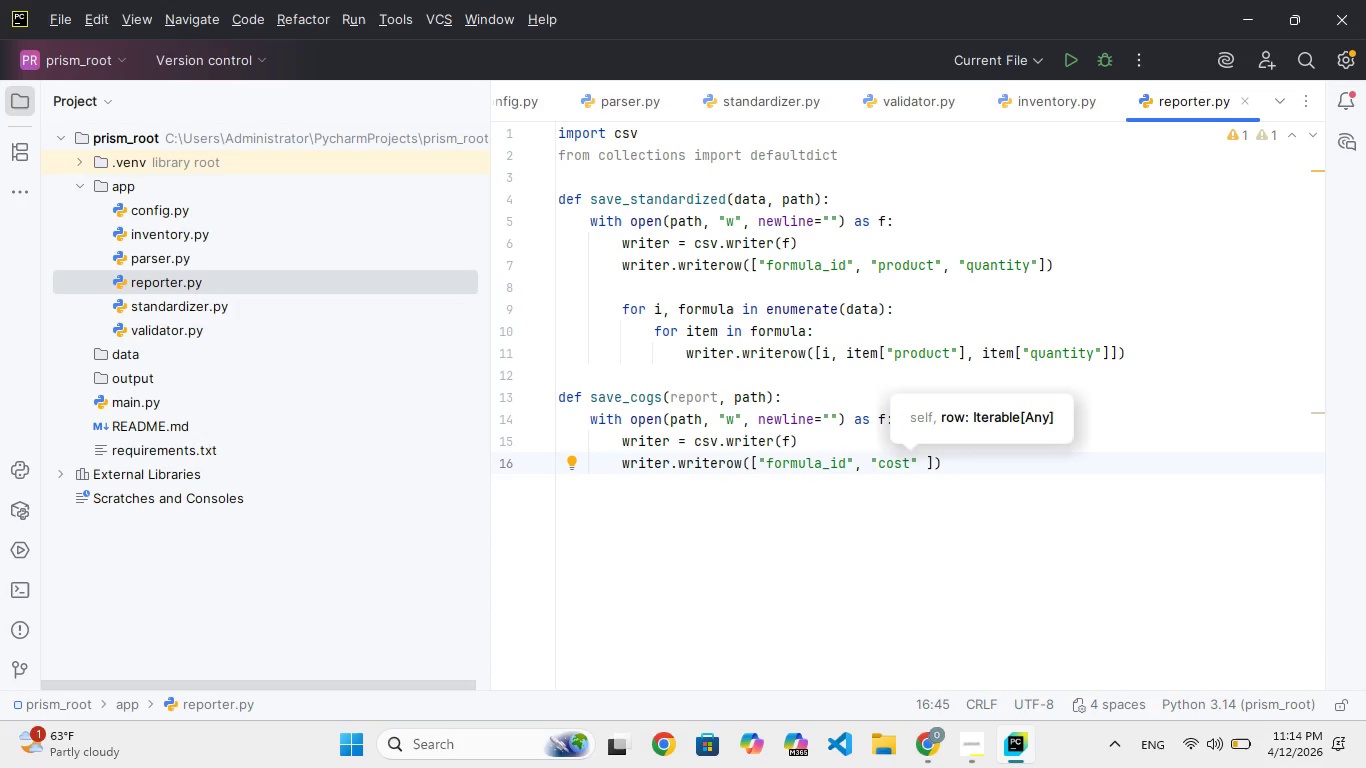 
key(ArrowRight)
 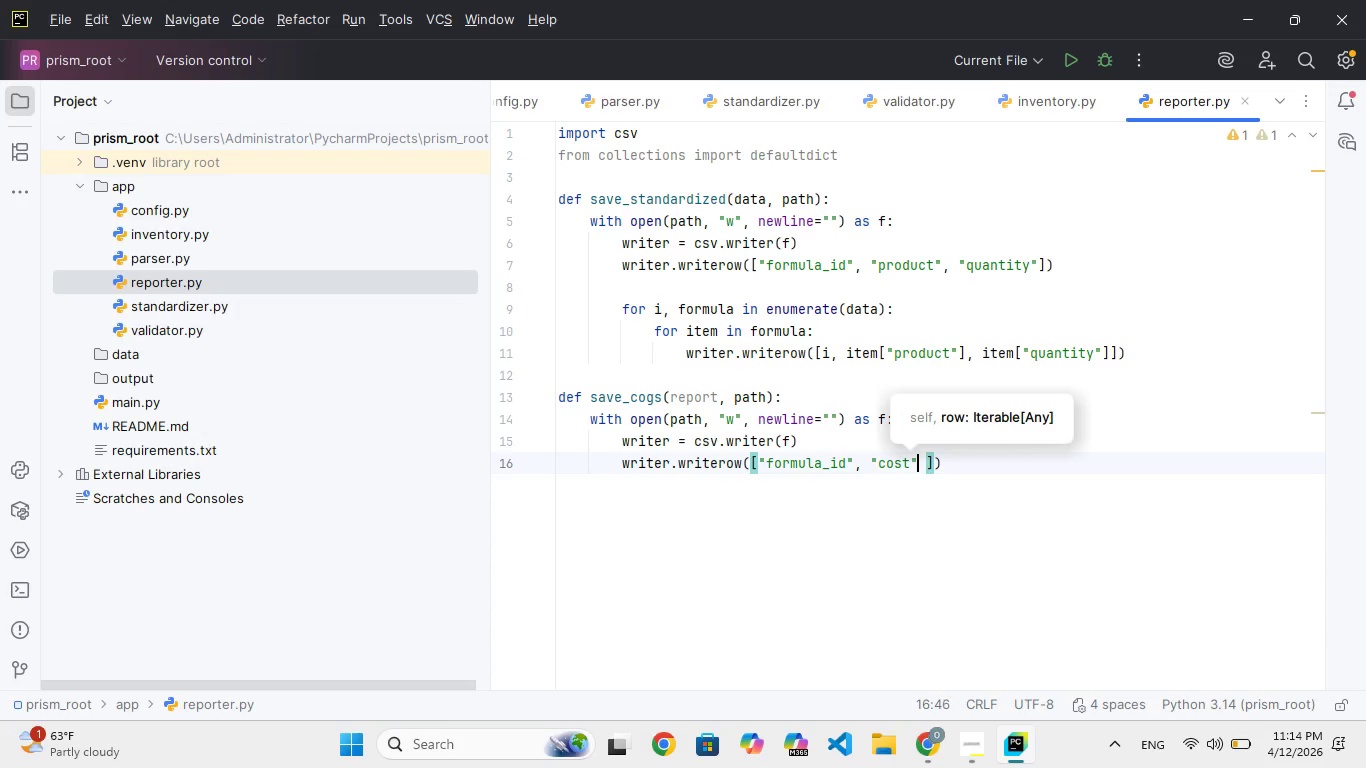 
key(ArrowRight)
 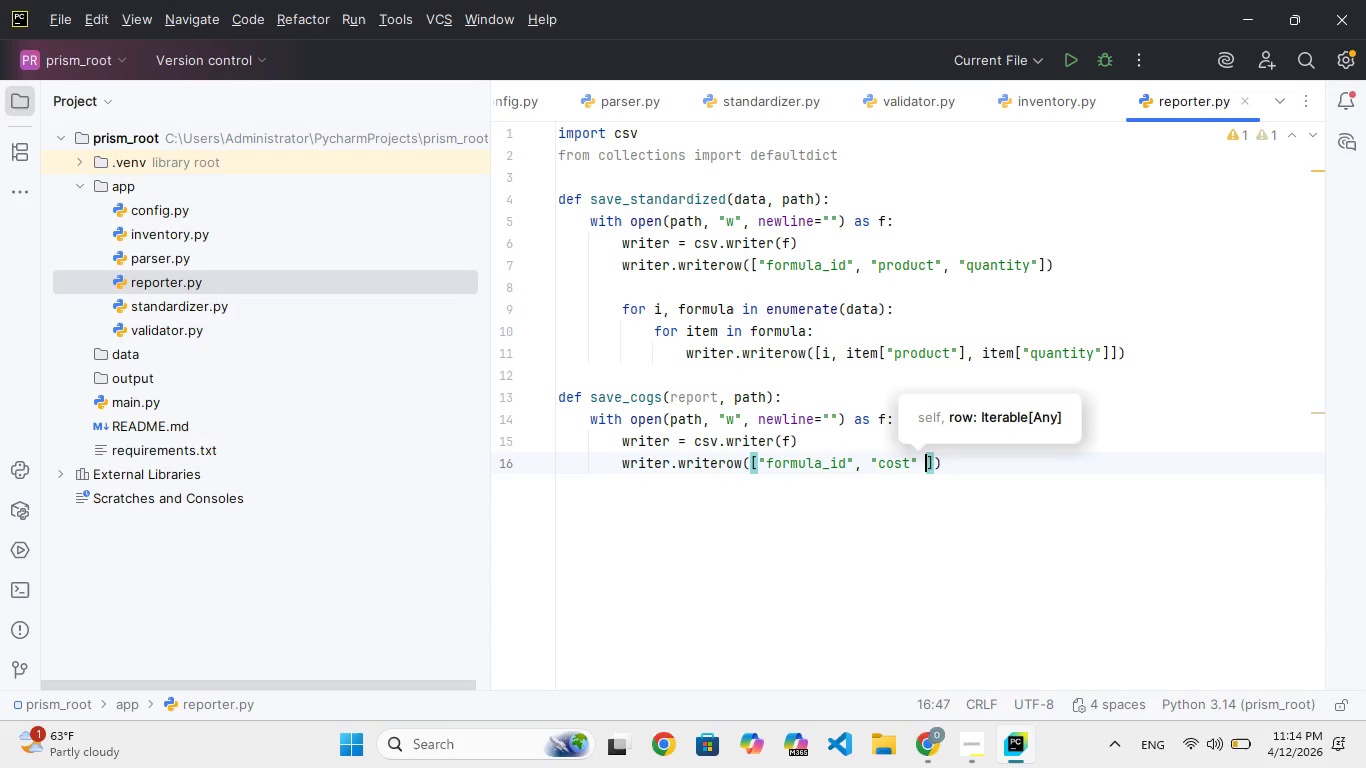 
key(ArrowRight)
 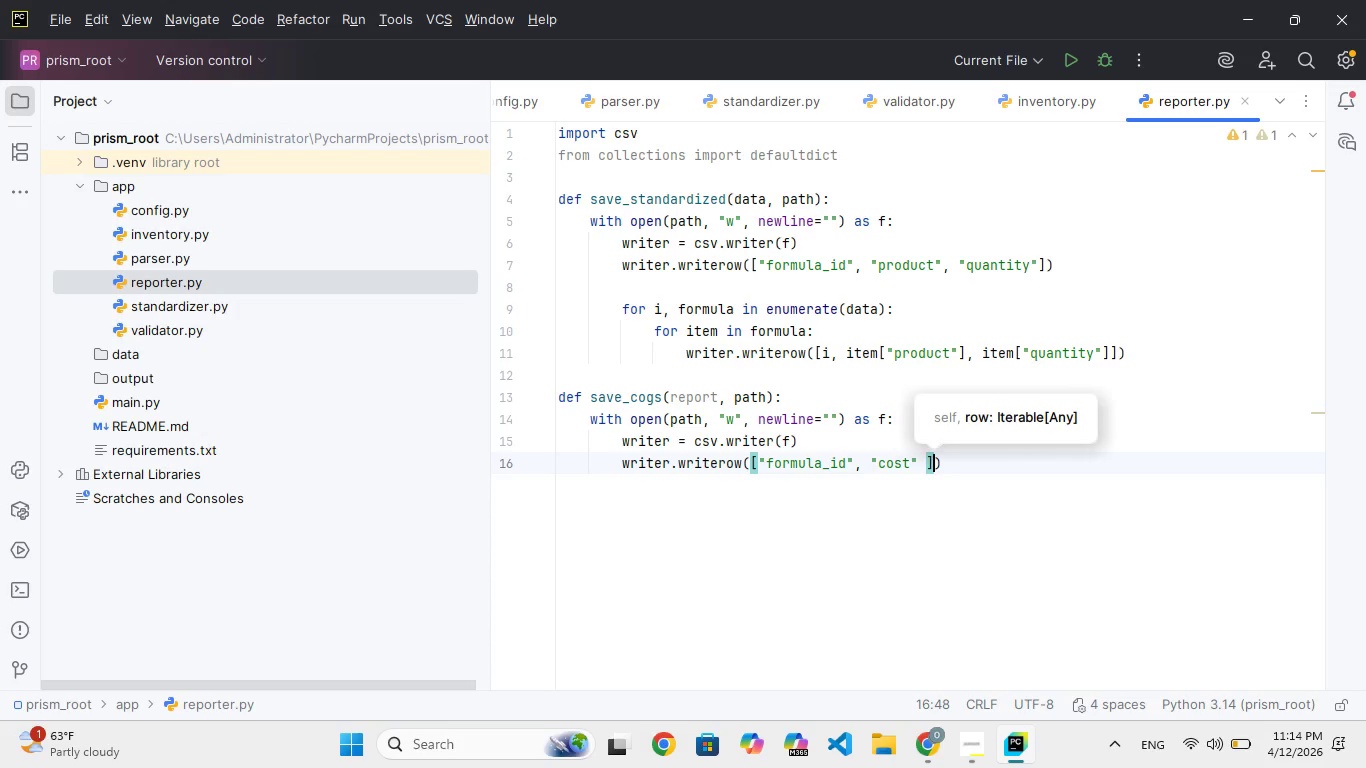 
key(ArrowRight)
 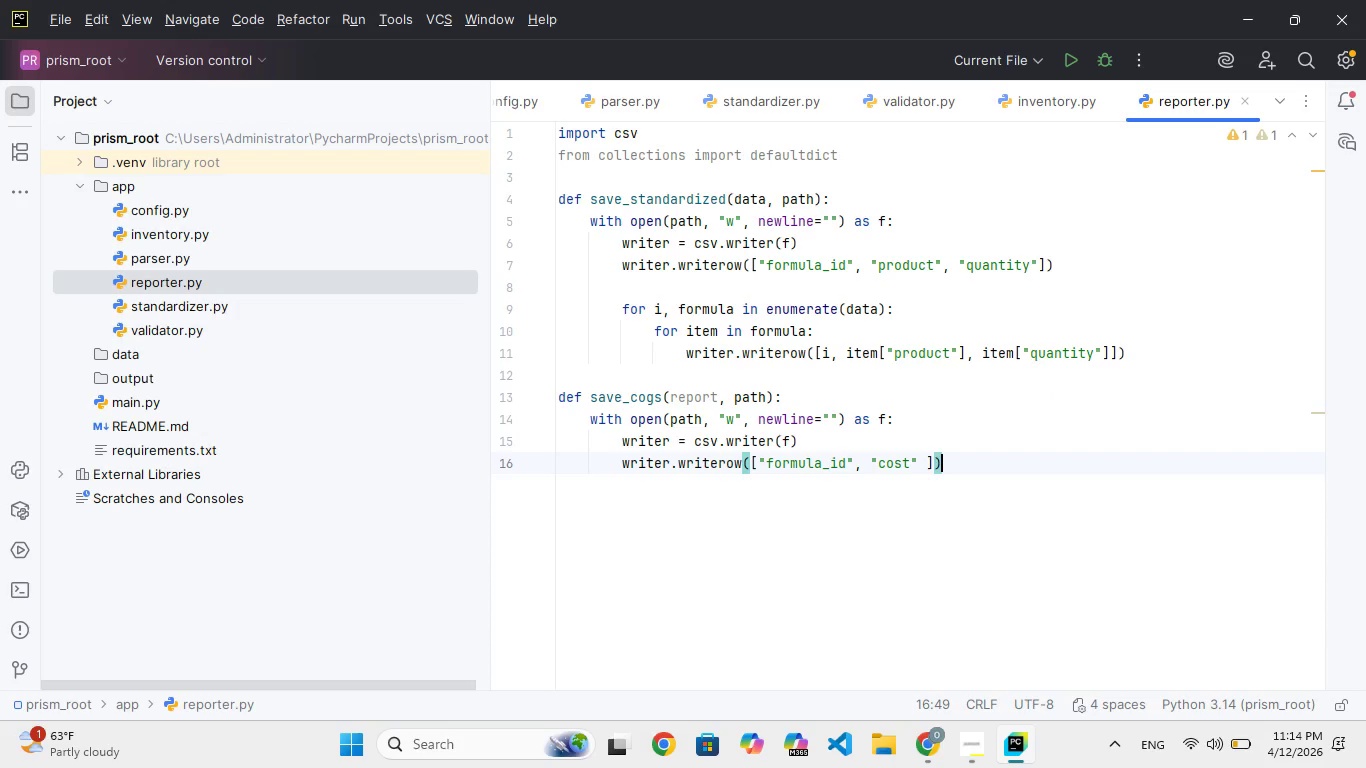 
key(Enter)
 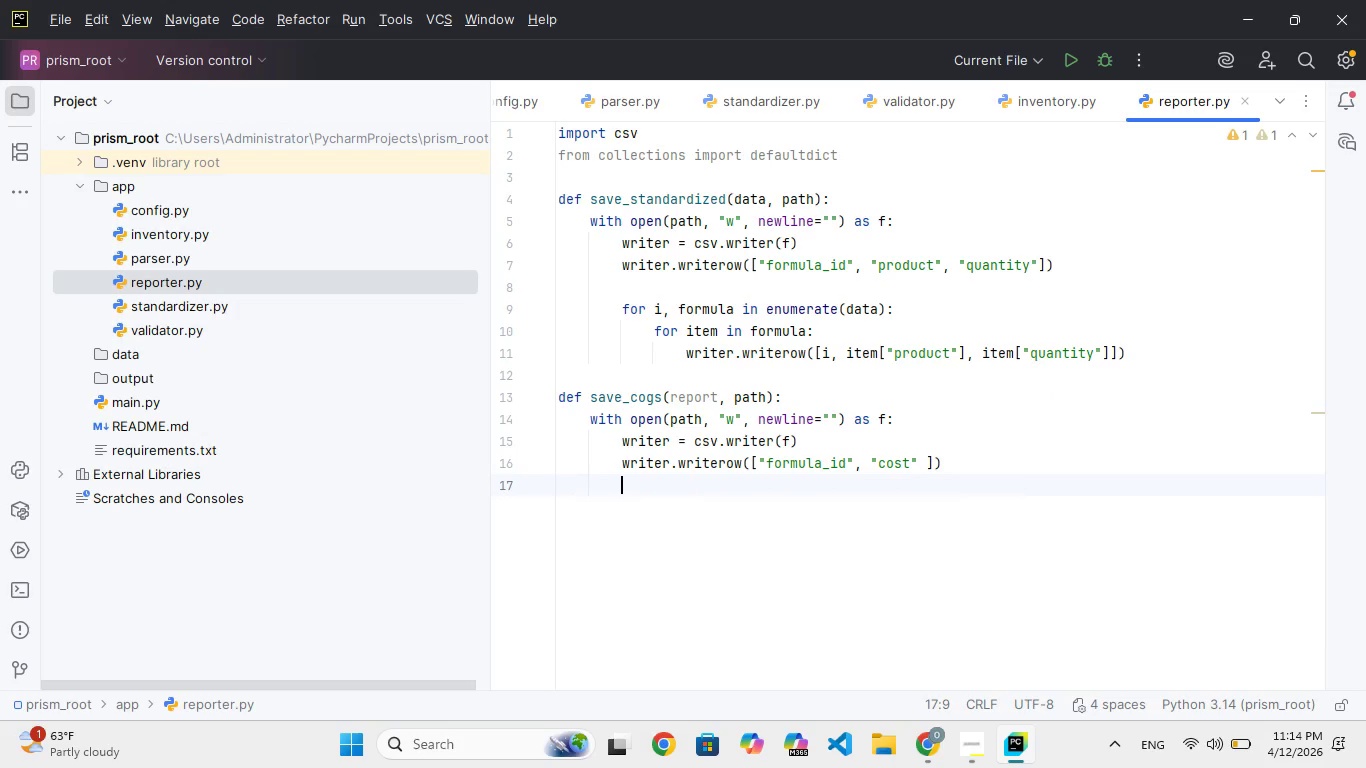 
key(Enter)
 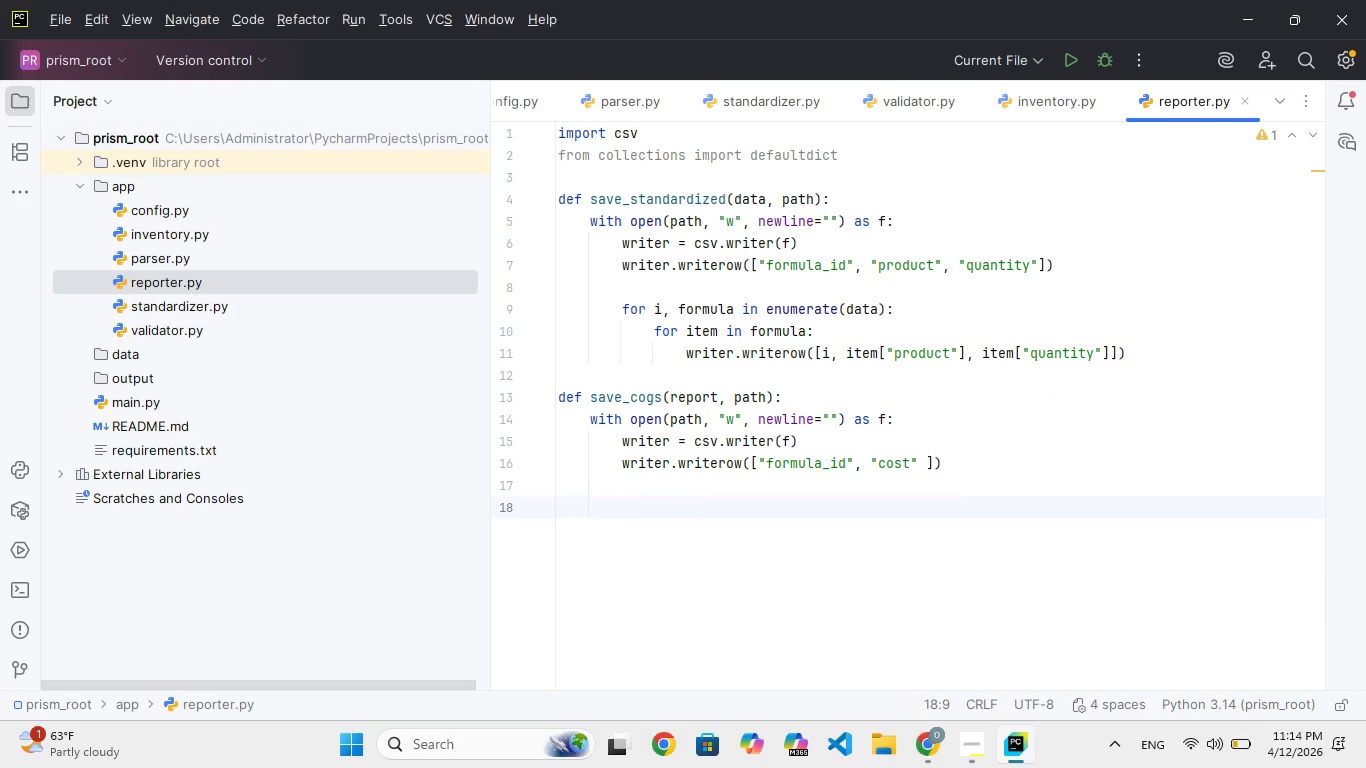 
type(for i, cost in enumerate(repo)
 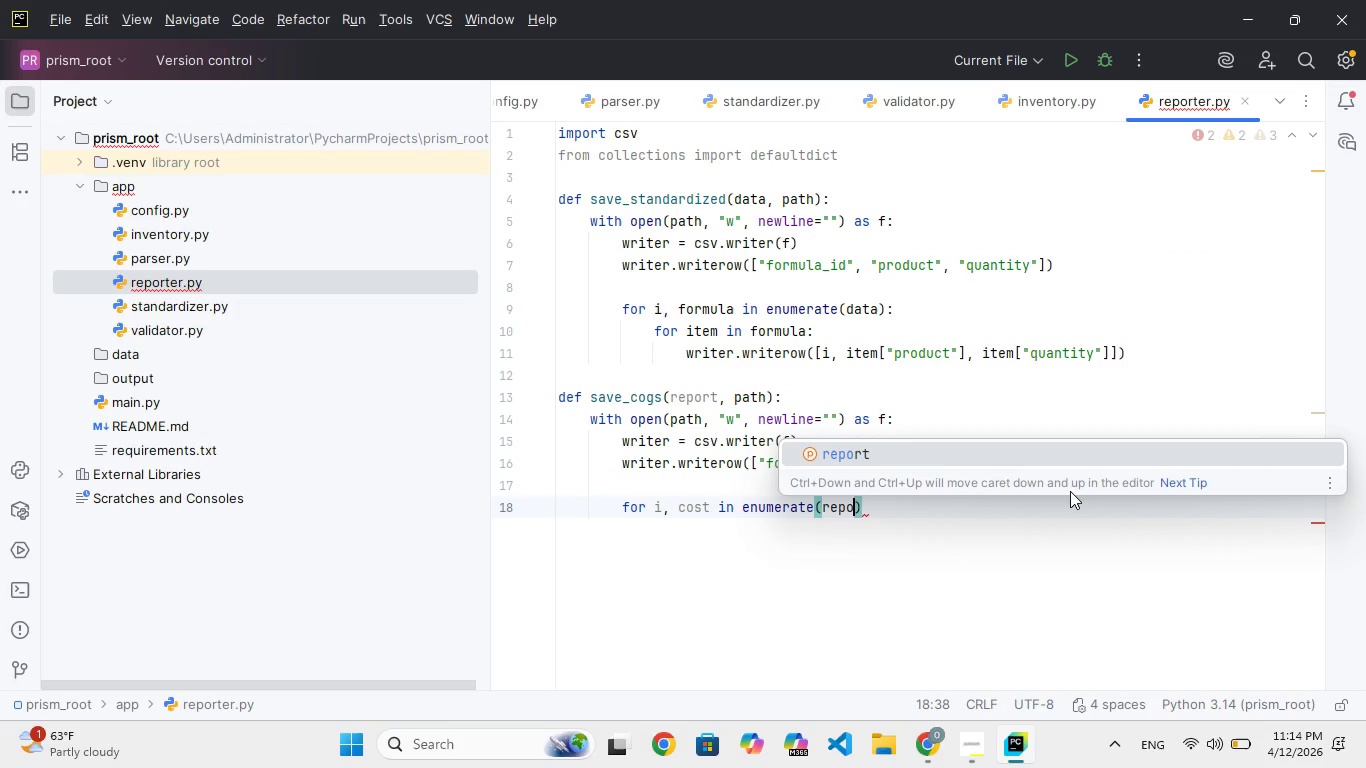 
type(rt)
 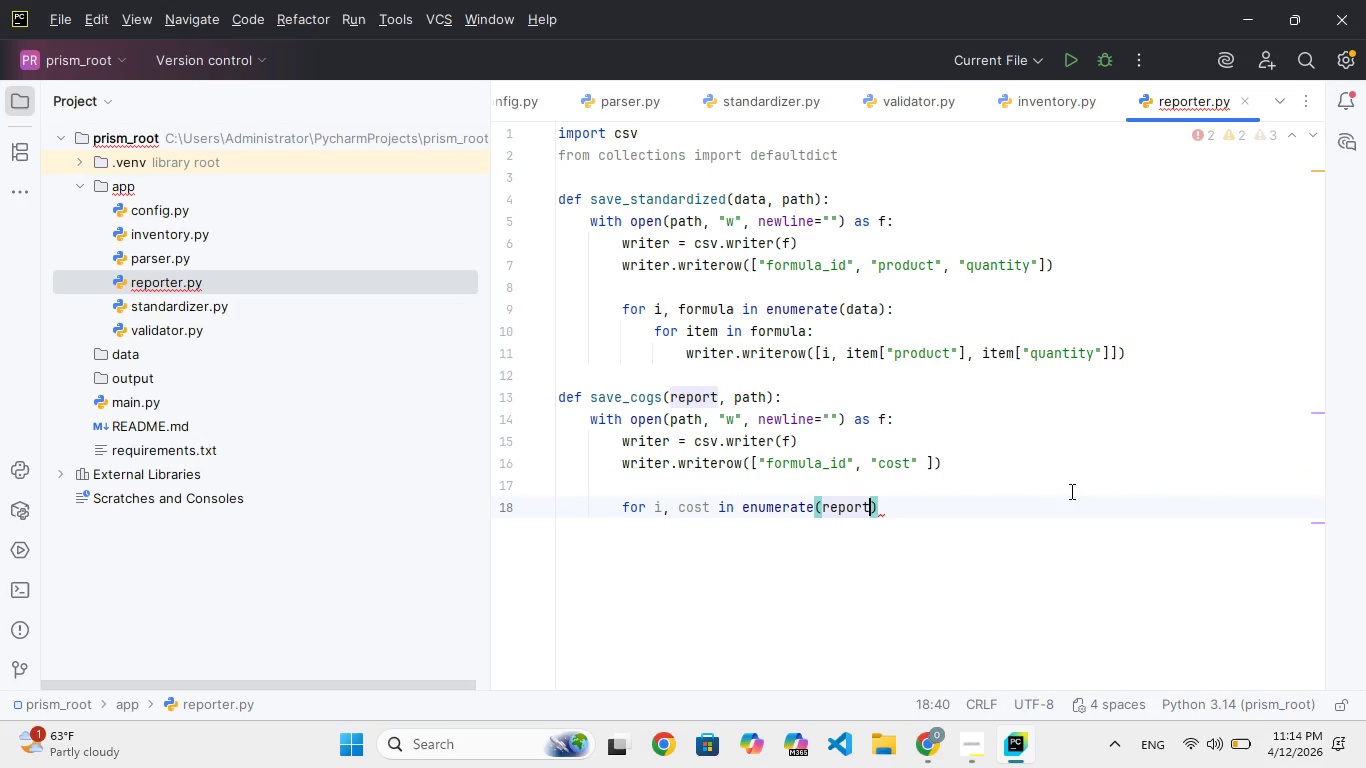 
key(ArrowRight)
 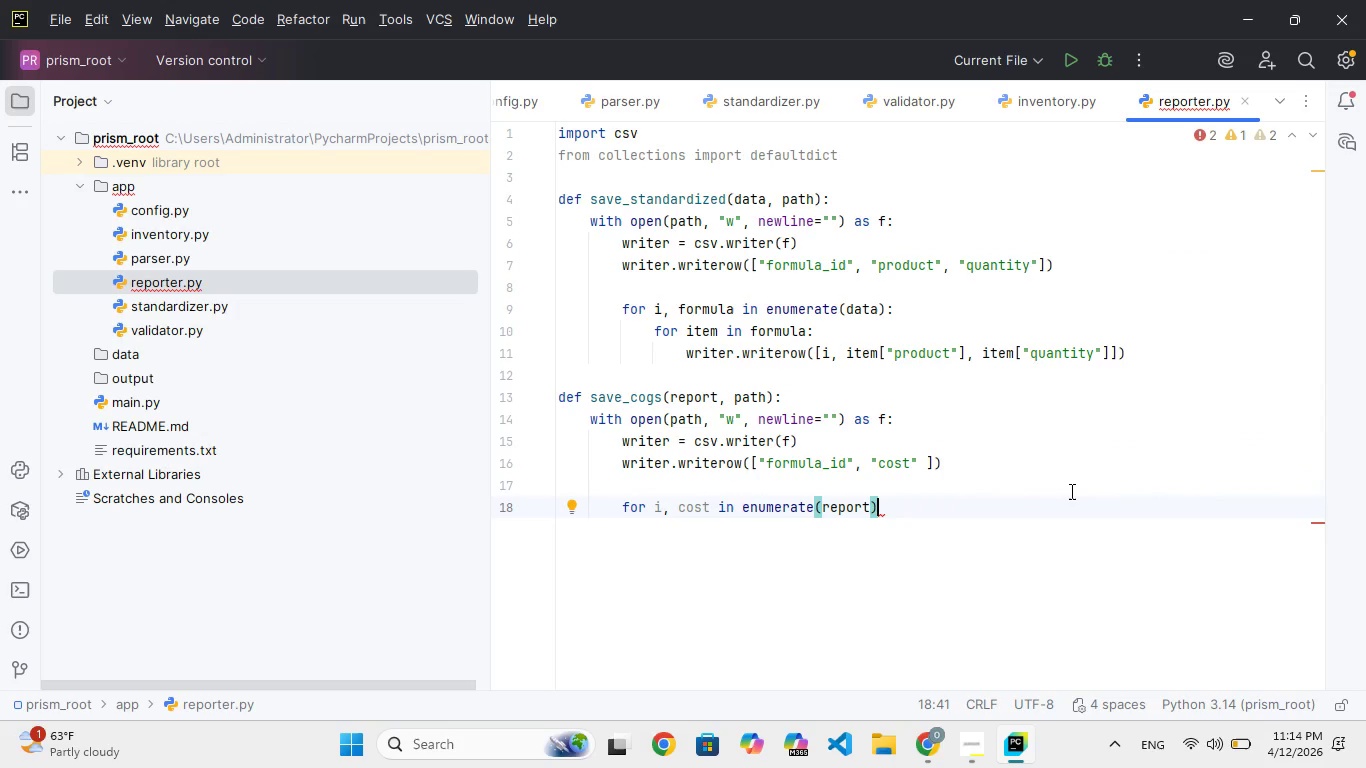 
key(Shift+ShiftRight)
 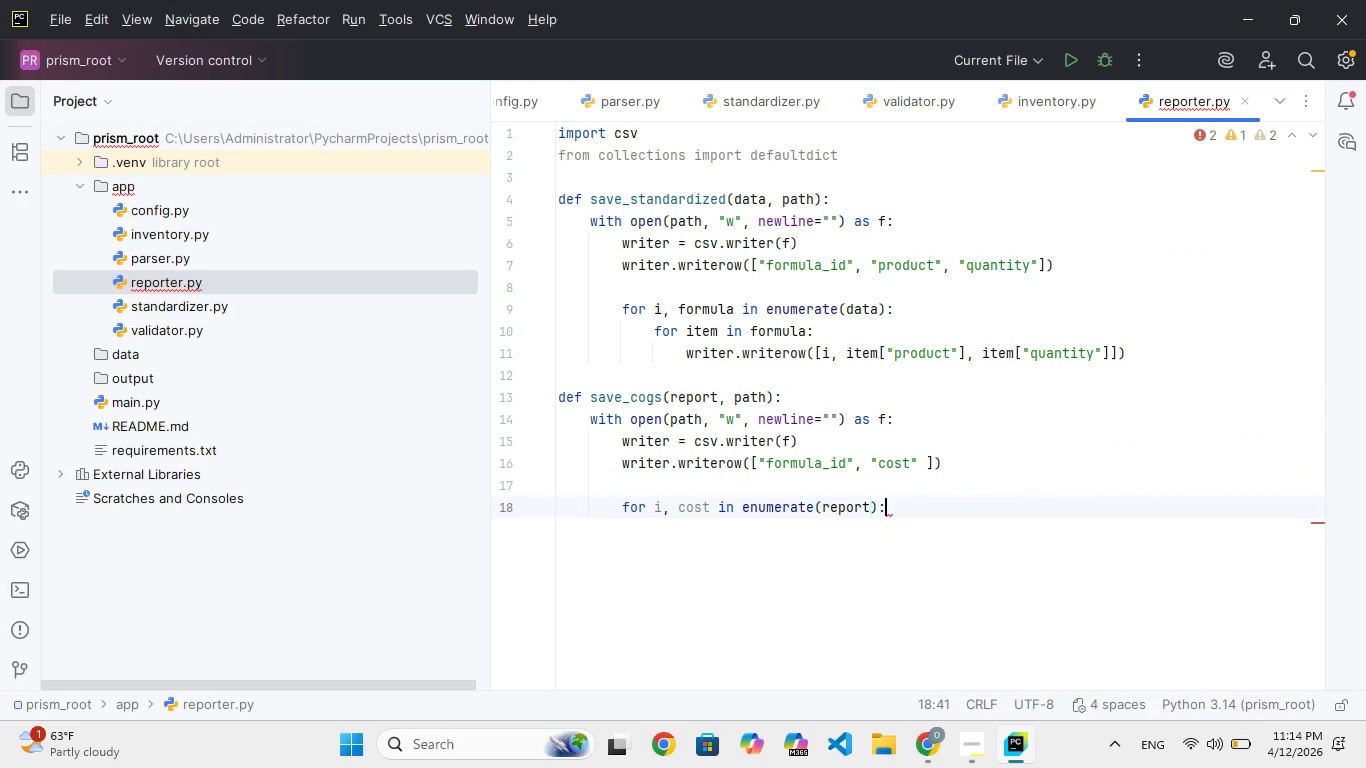 
key(Shift+Semicolon)
 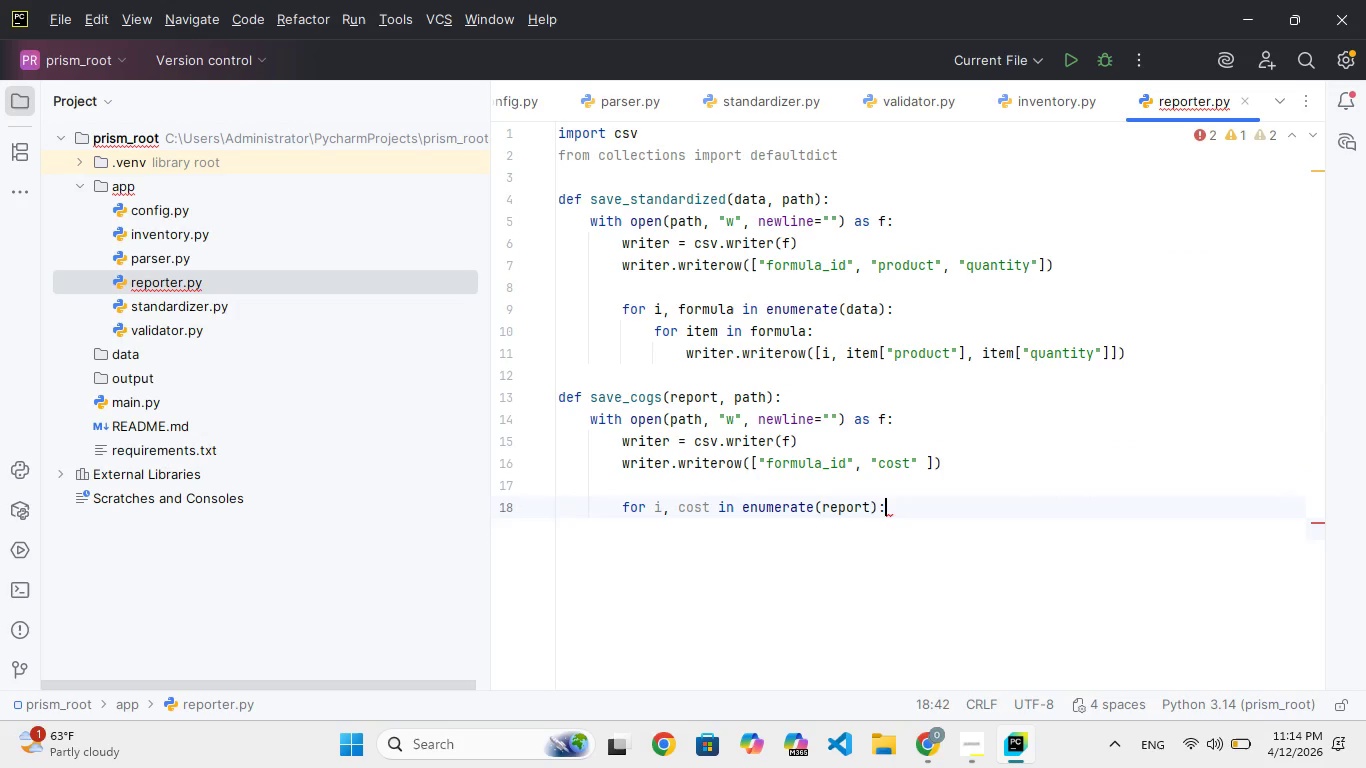 
key(Enter)
 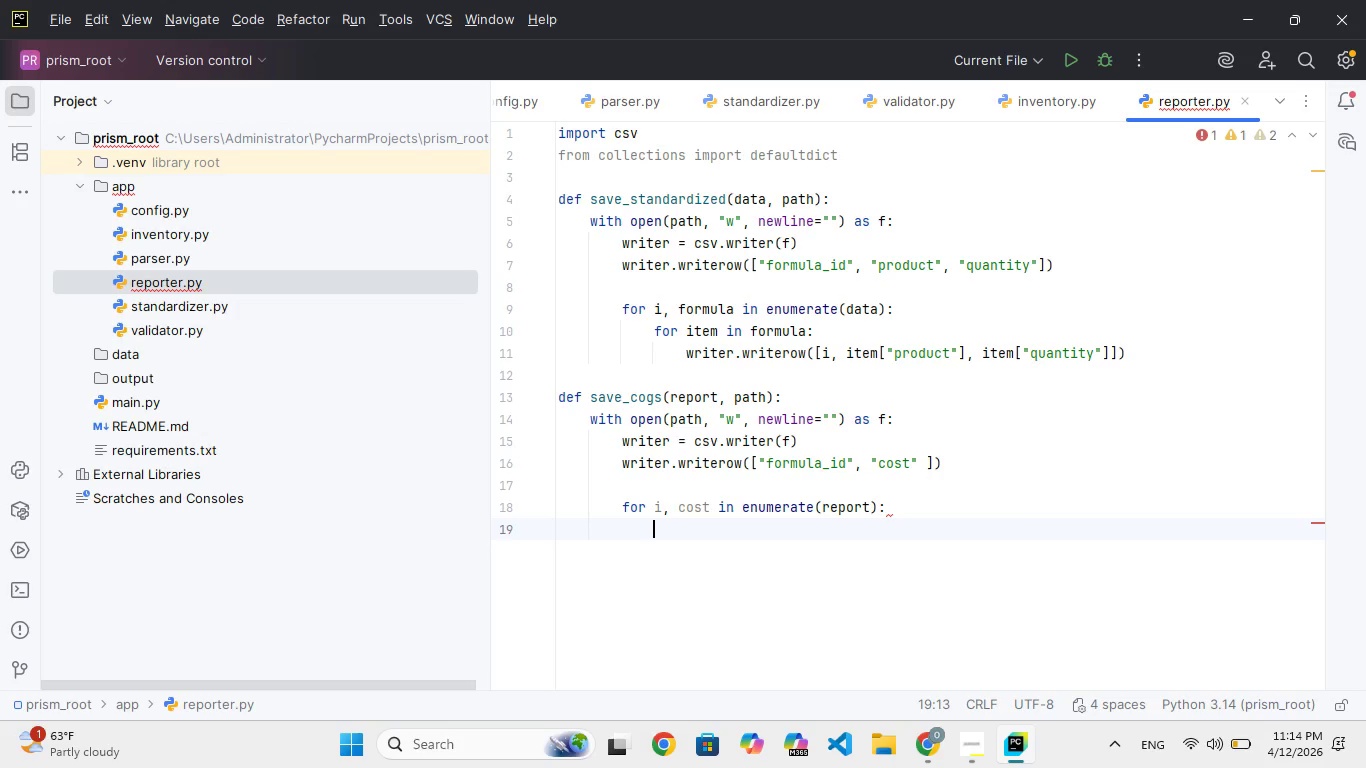 
type(write)
 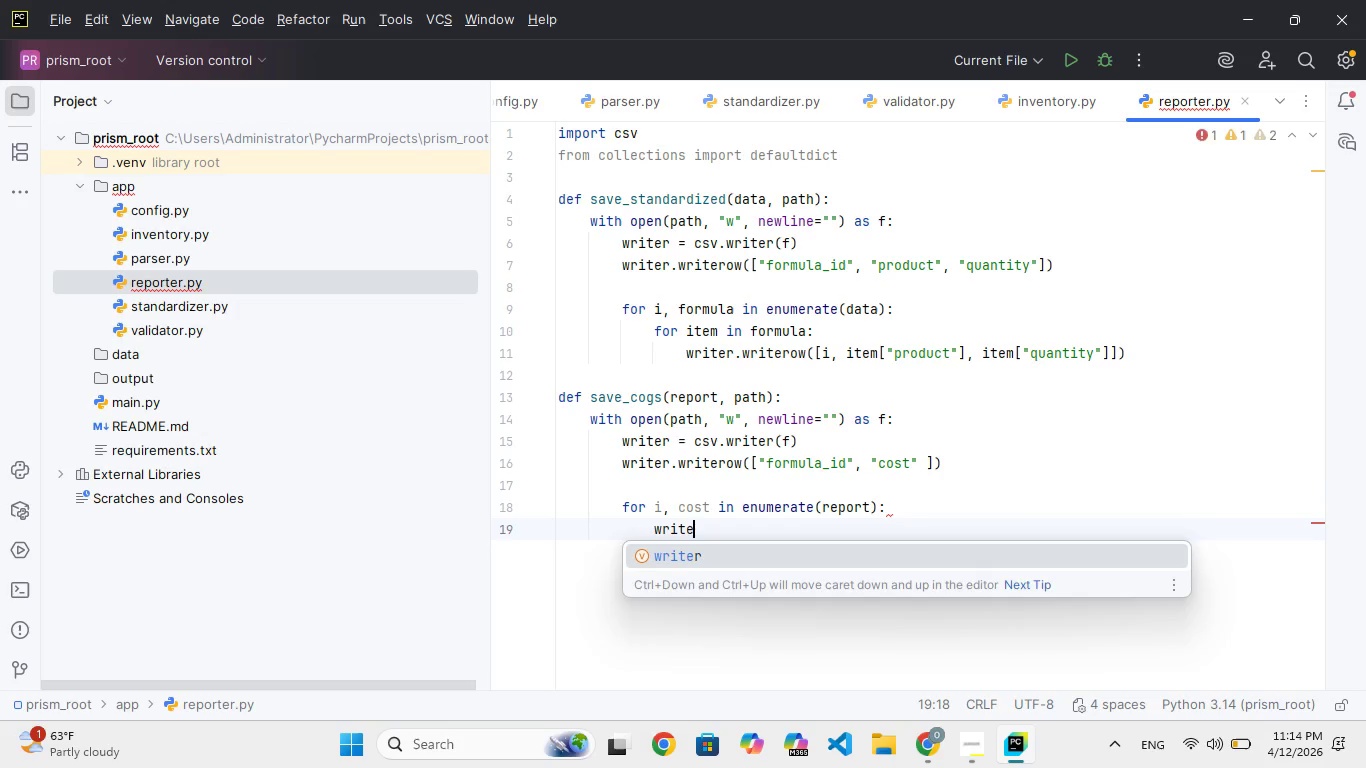 
key(Enter)
 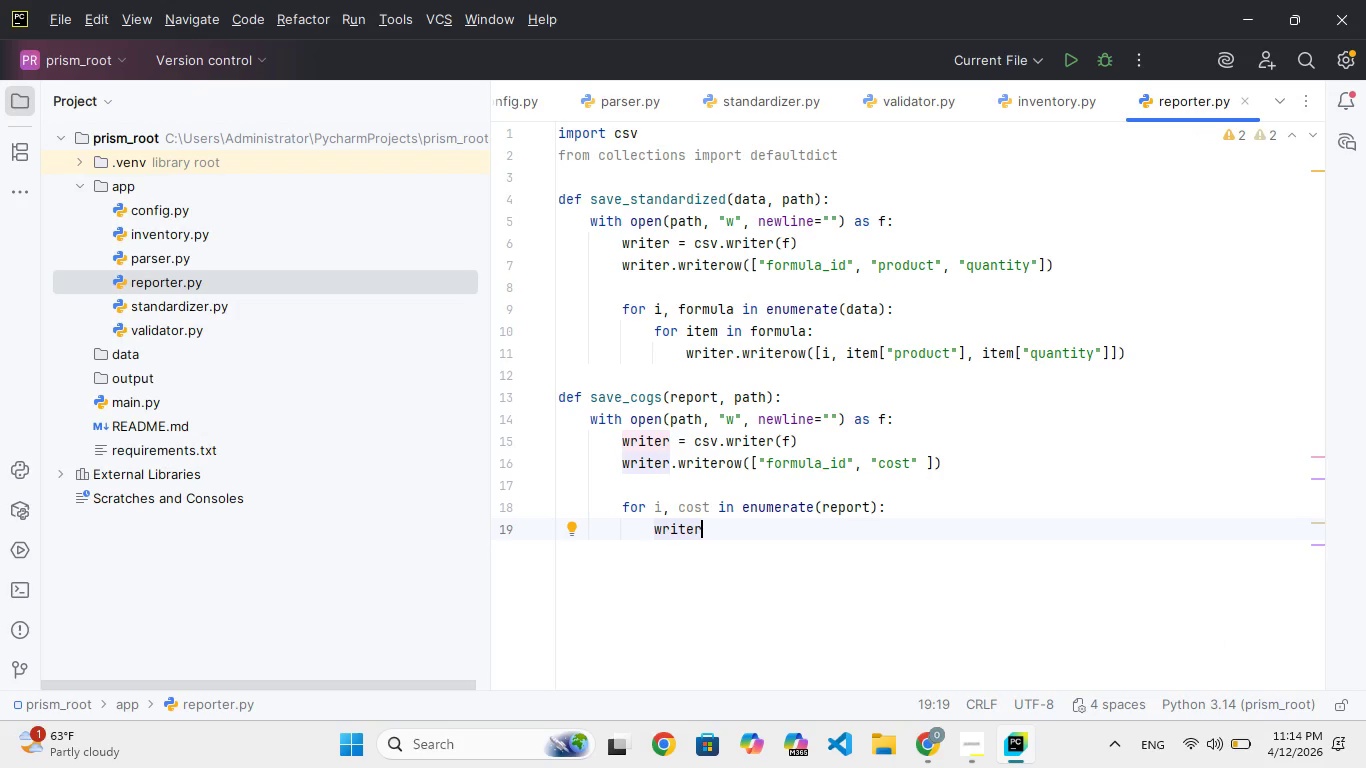 
type(.writer)
key(Backspace)
 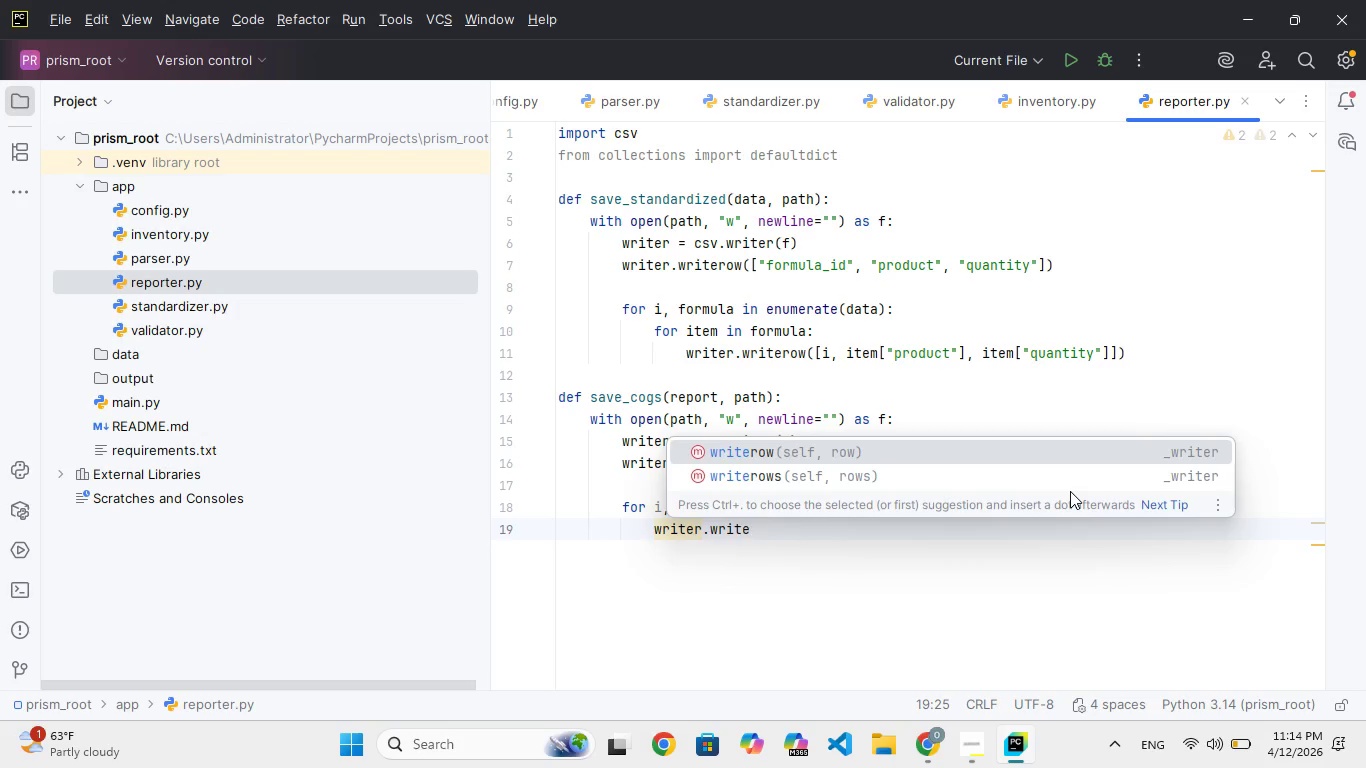 
key(Enter)
 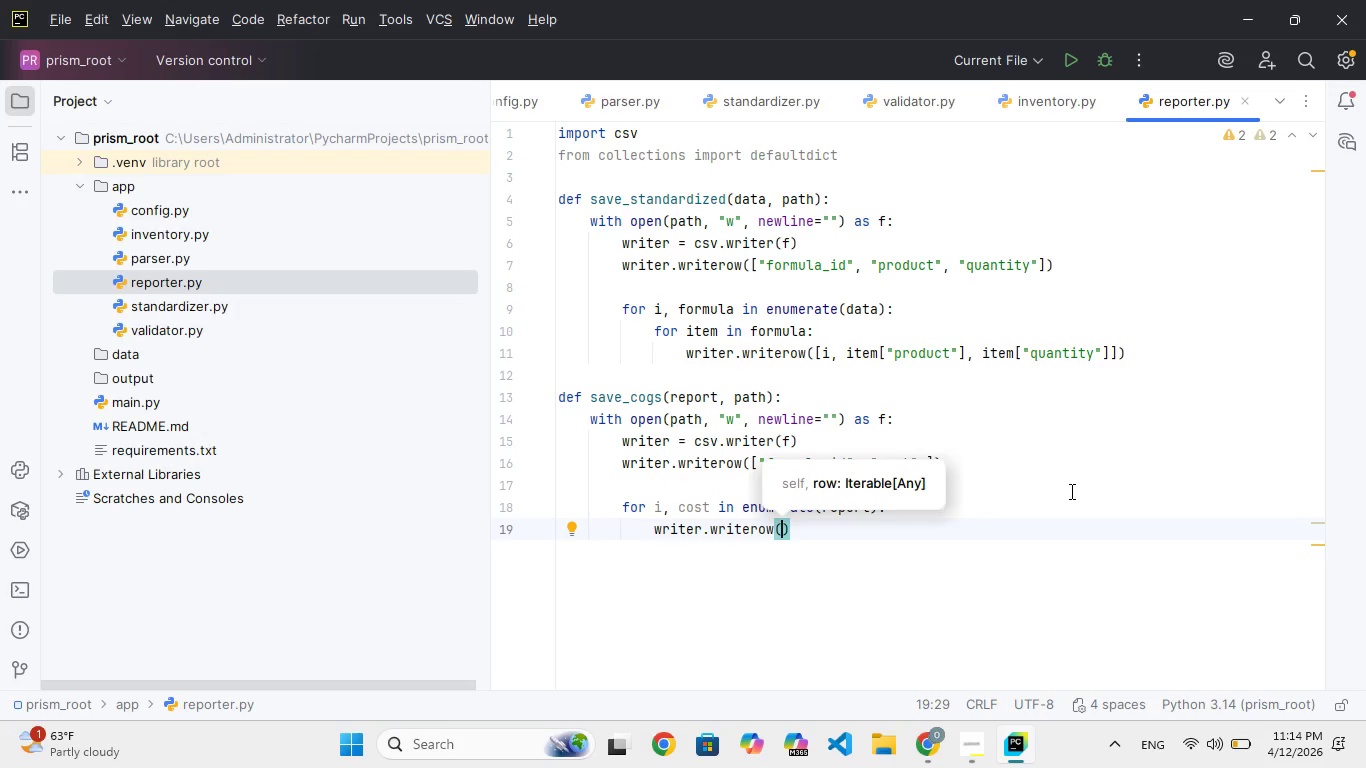 
type([i, cot)
 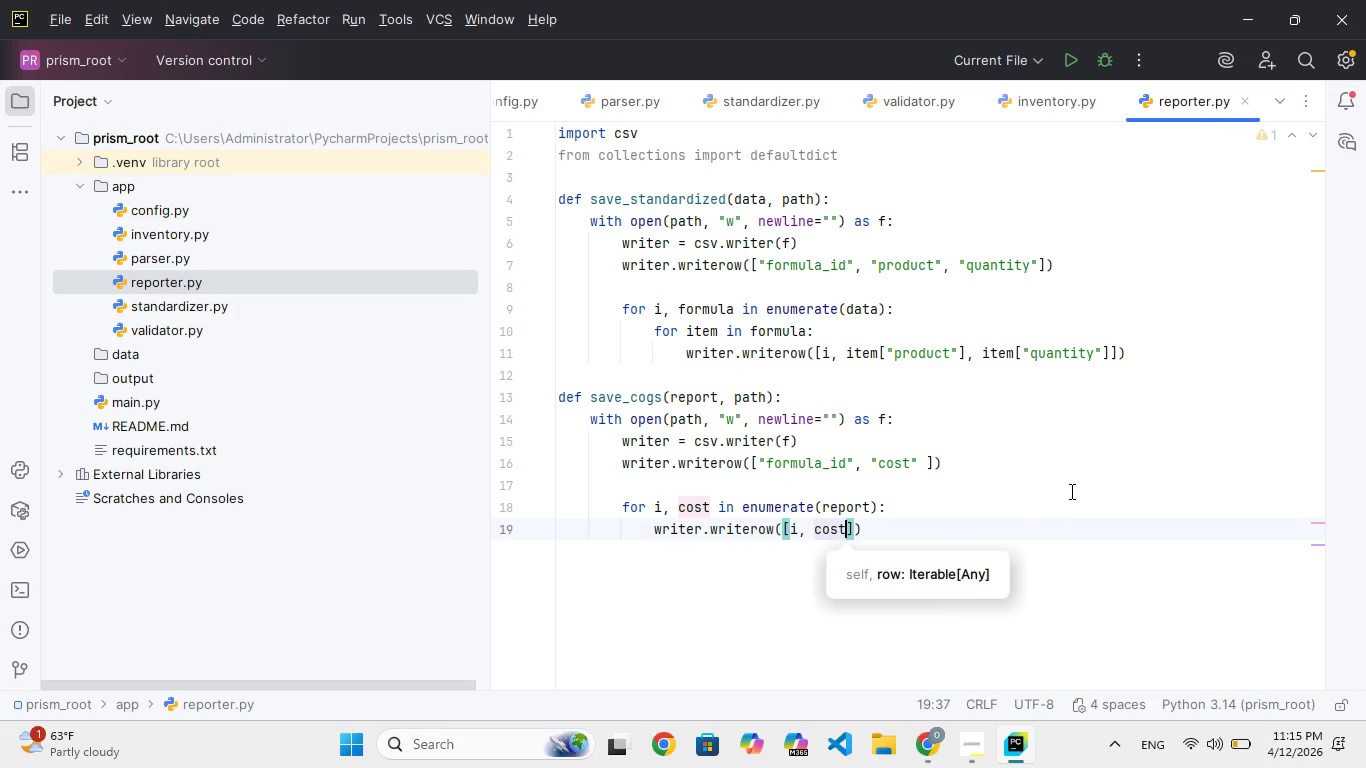 
hold_key(key=S, duration=0.39)
 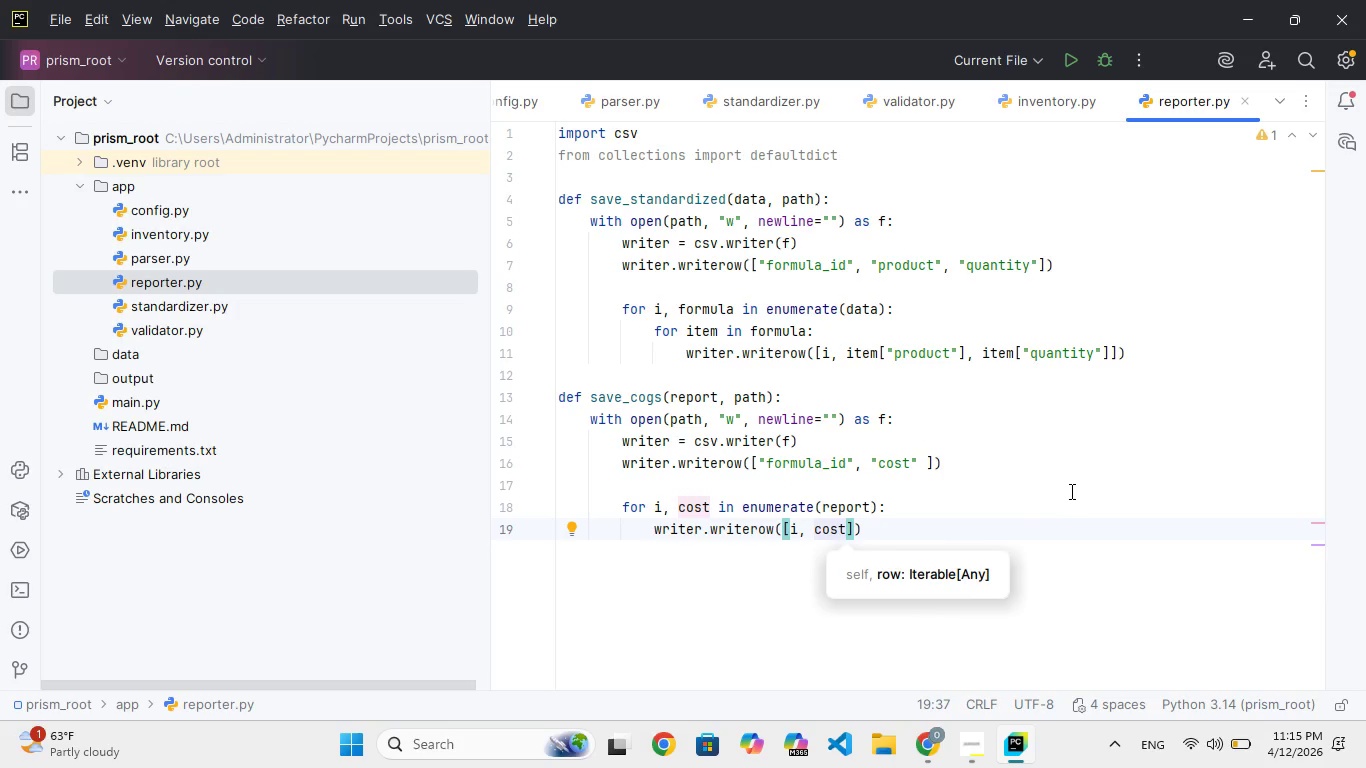 
key(ArrowRight)
 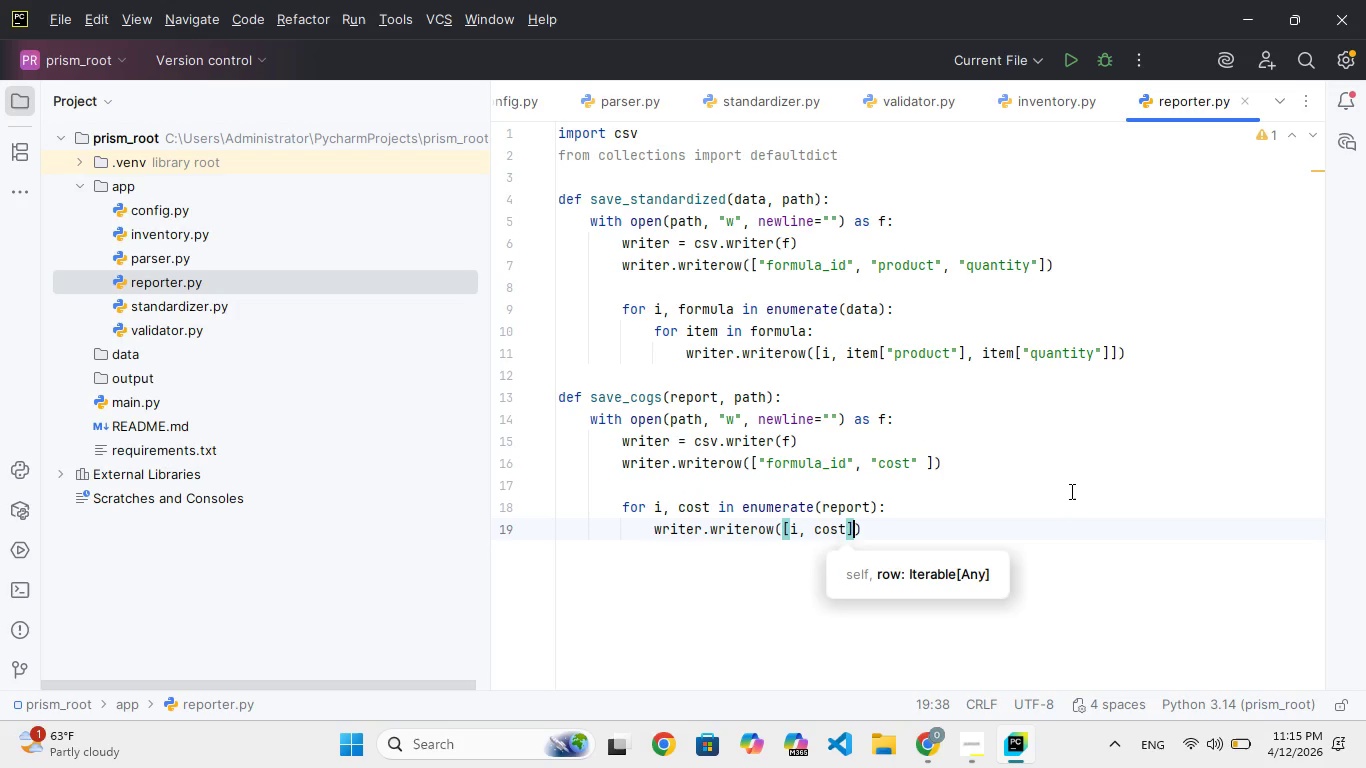 
key(ArrowRight)
 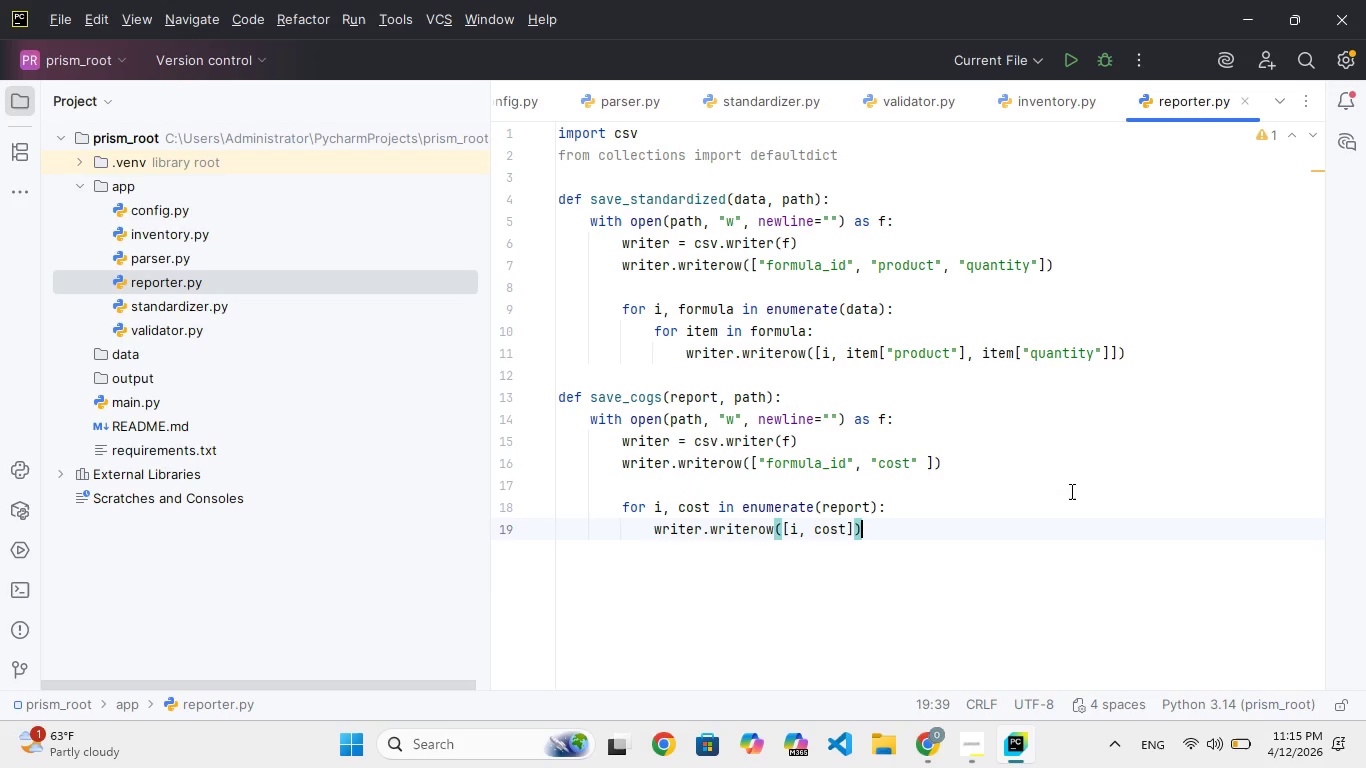 
key(Enter)
 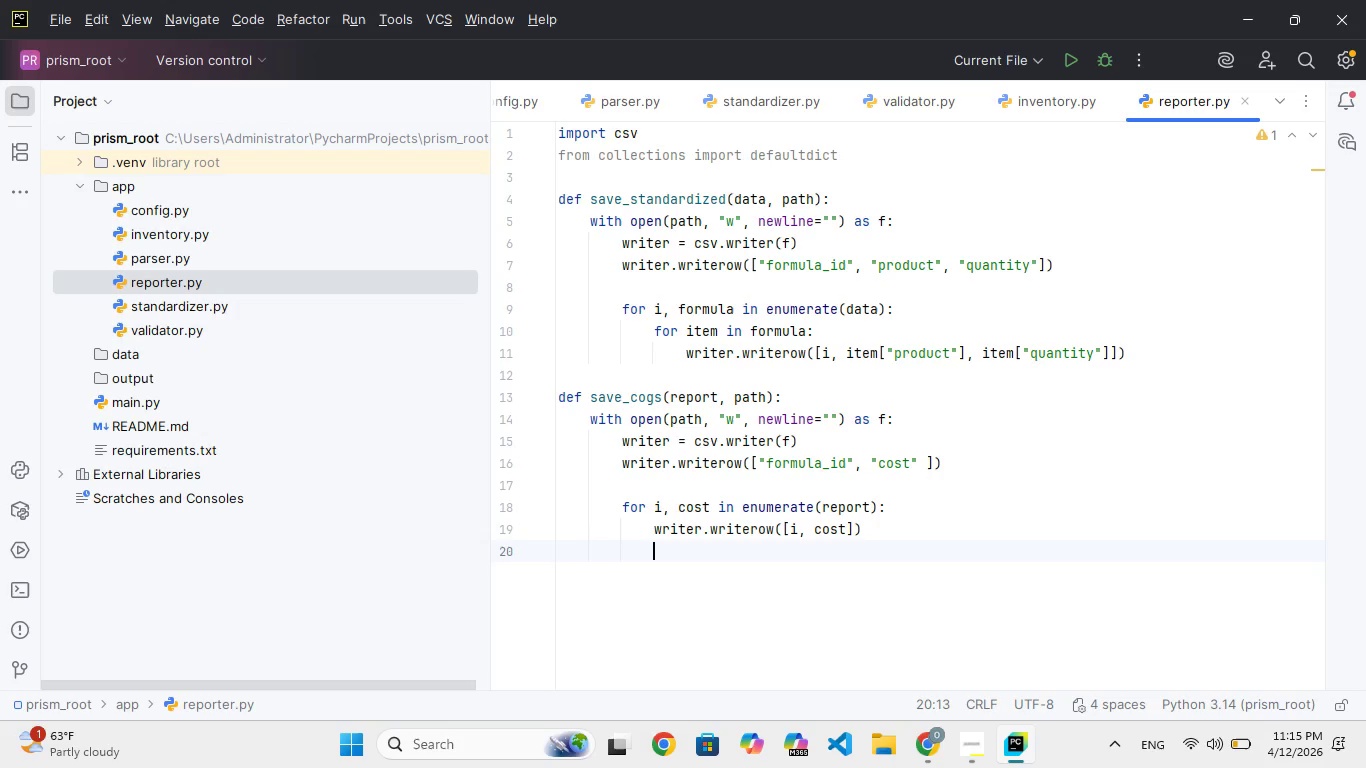 
key(Enter)
 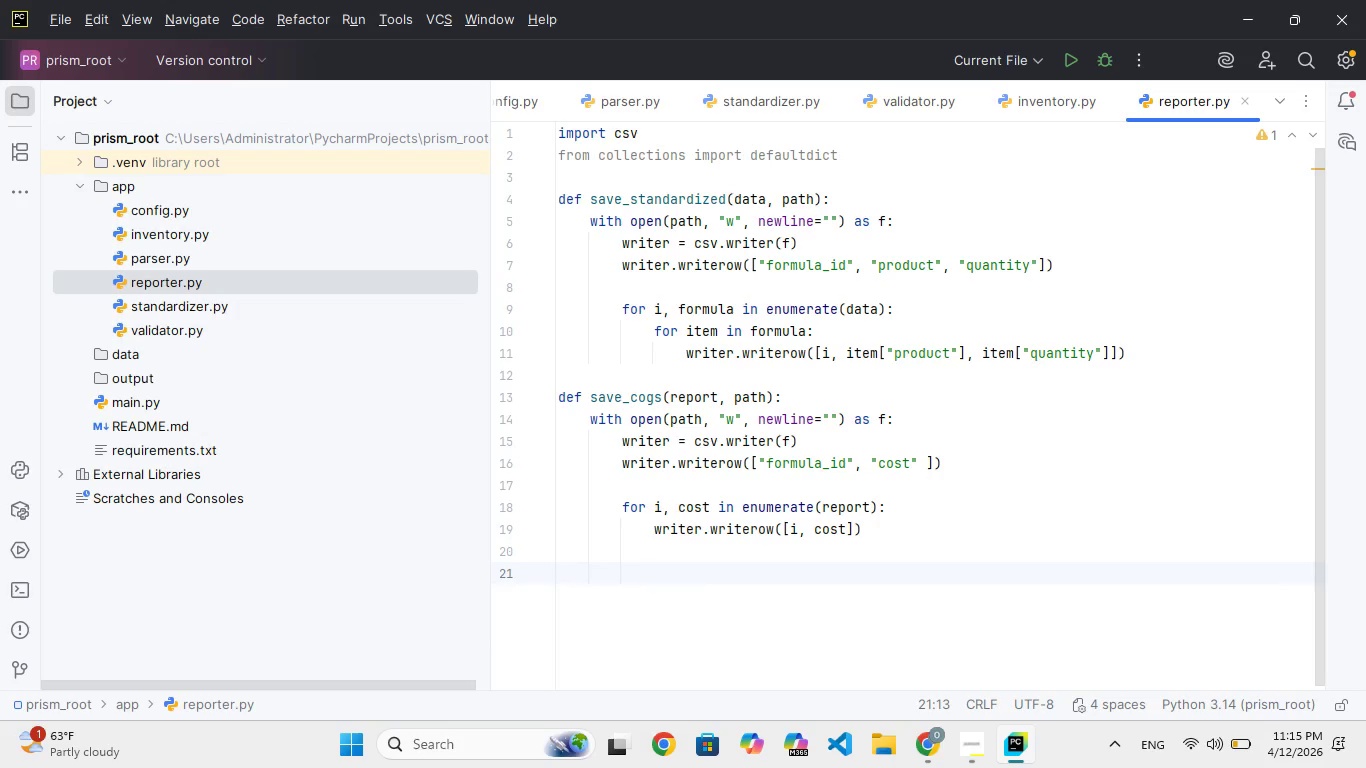 
key(Backspace)
key(Backspace)
key(Backspace)
type(def usage_report(formulas, path)
 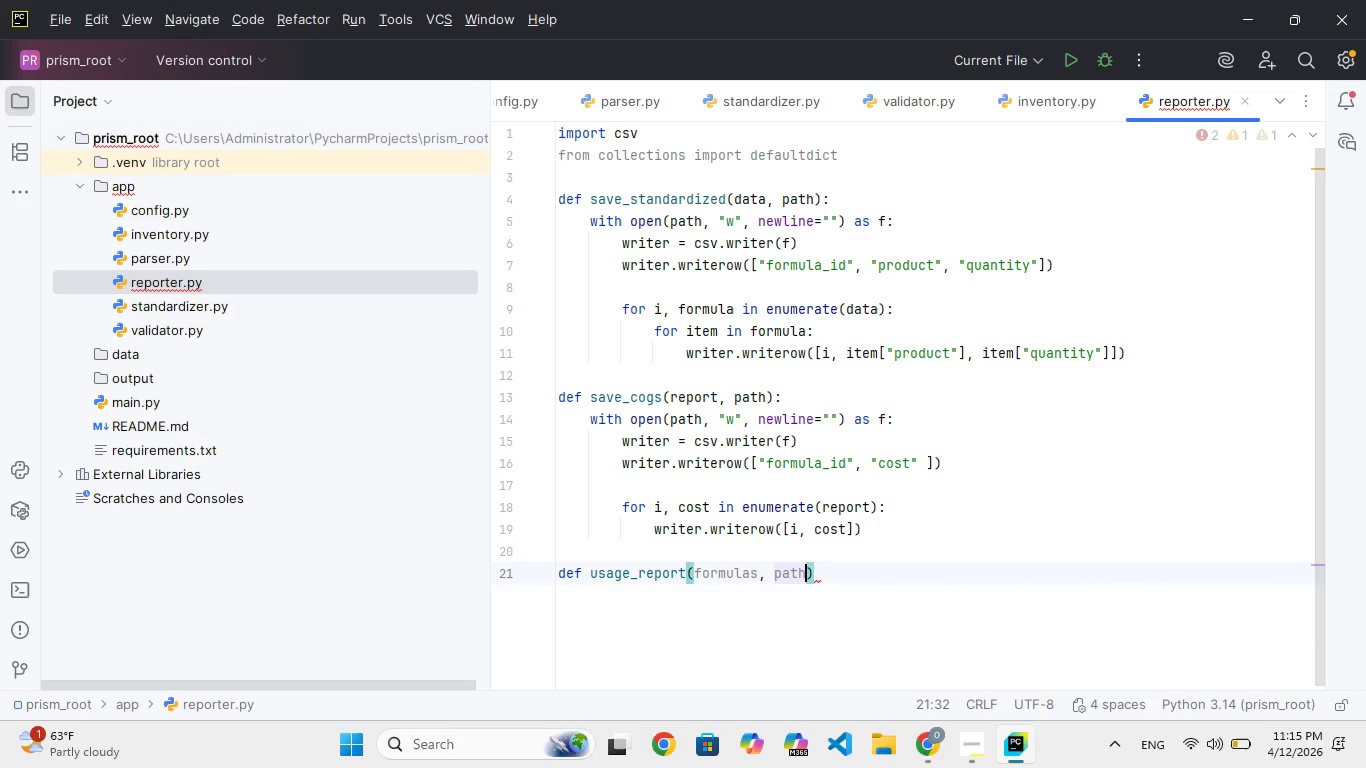 
key(ArrowRight)
 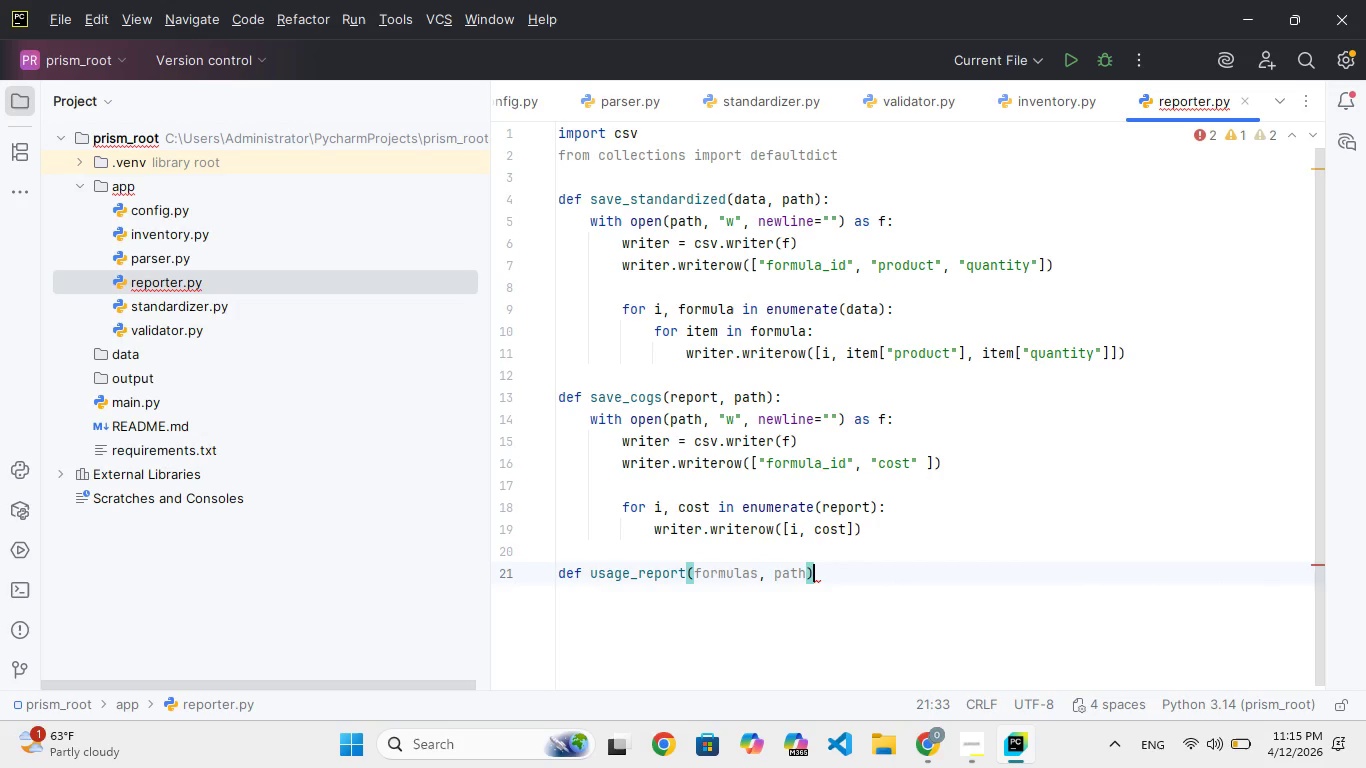 
key(Shift+Semicolon)
 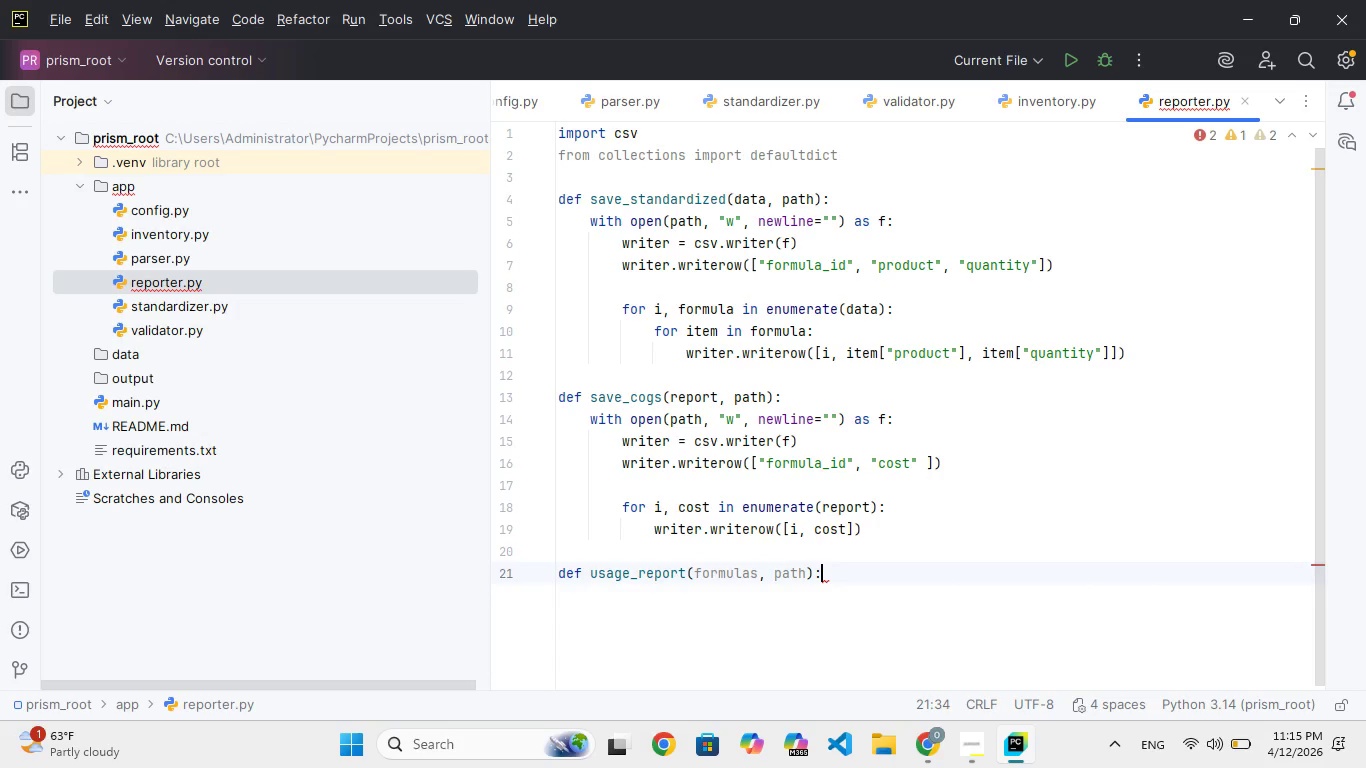 
key(Enter)
 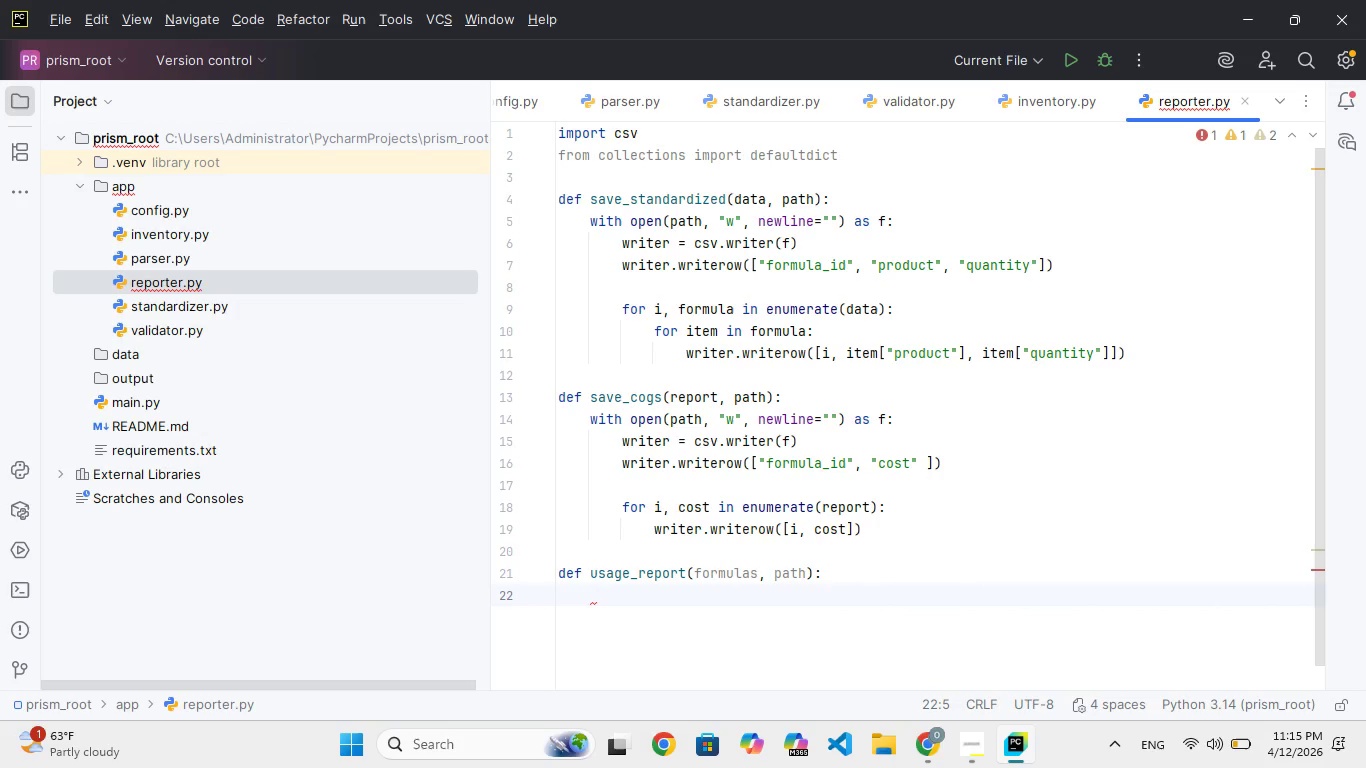 
type(usage=)
 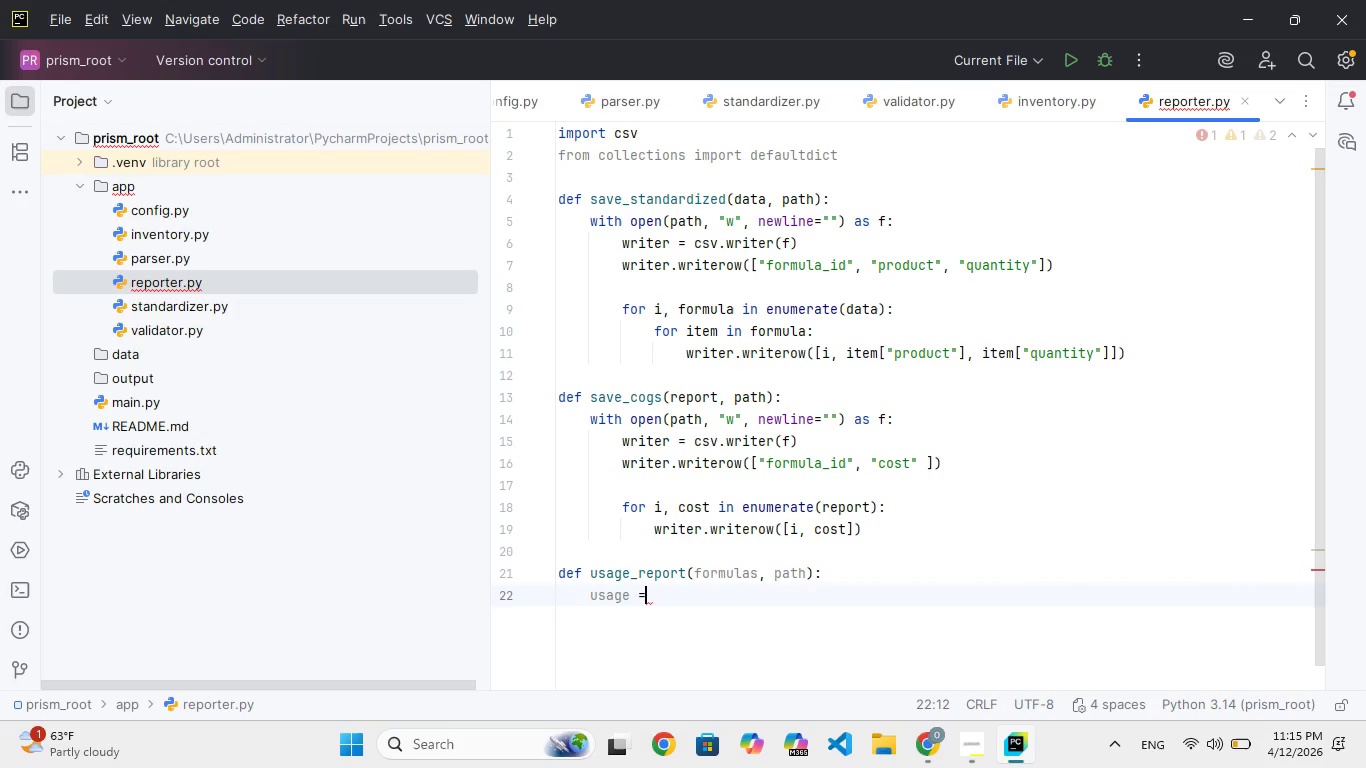 
hold_key(key=Space, duration=0.33)
 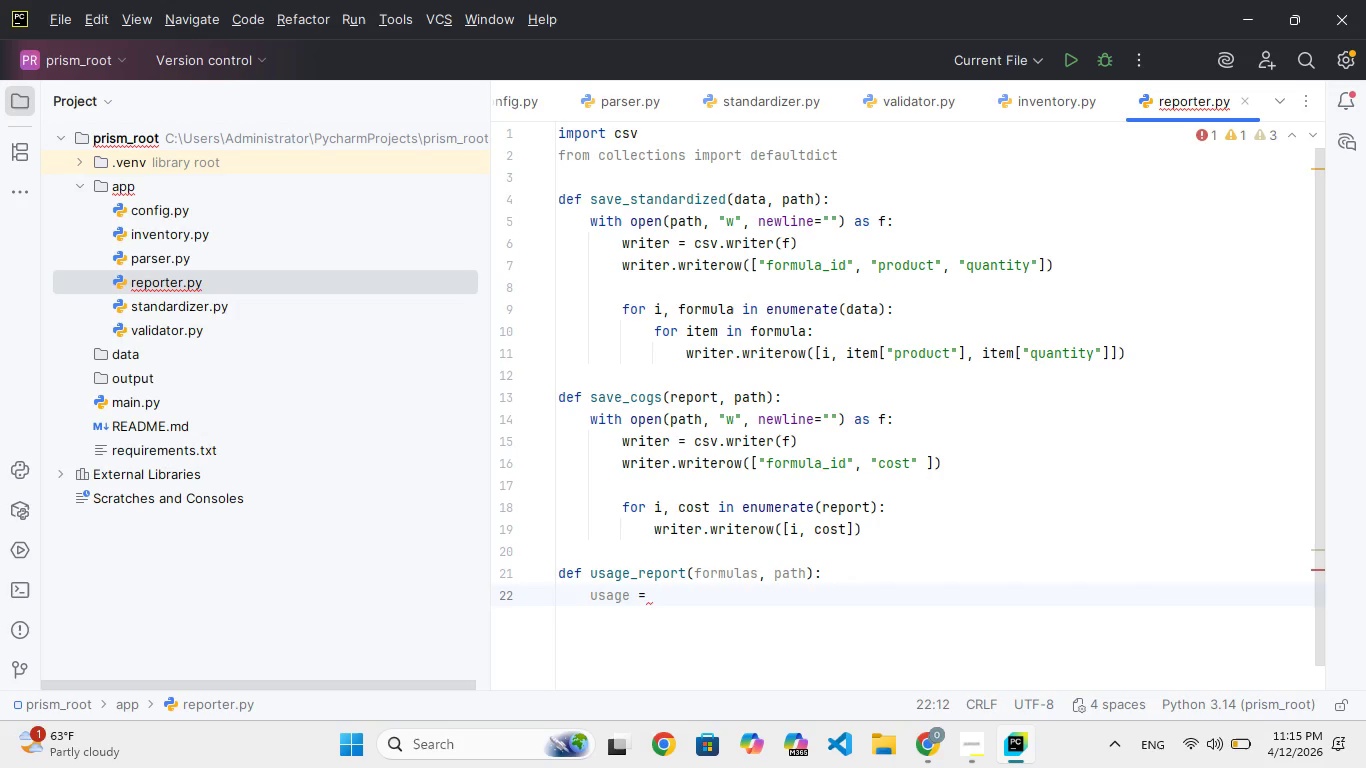 
key(ArrowLeft)
 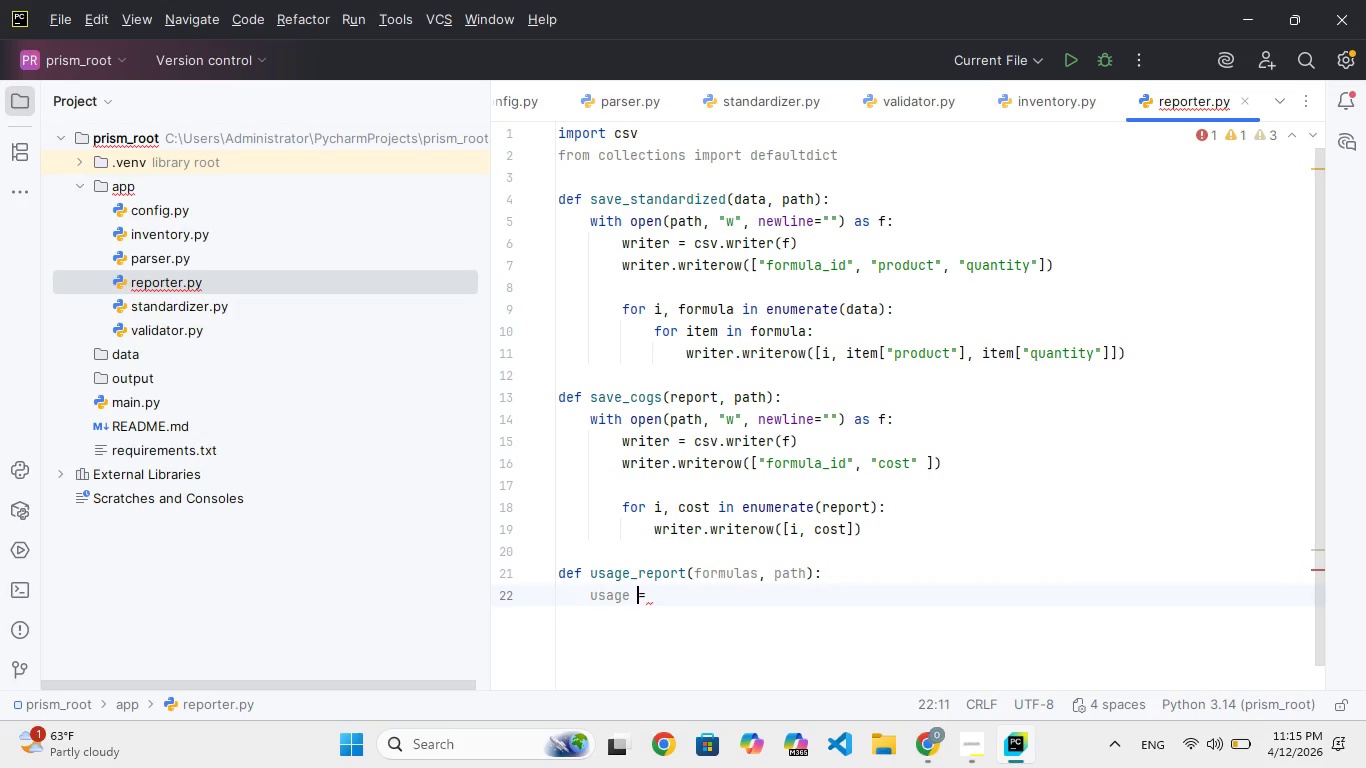 
key(ArrowLeft)
 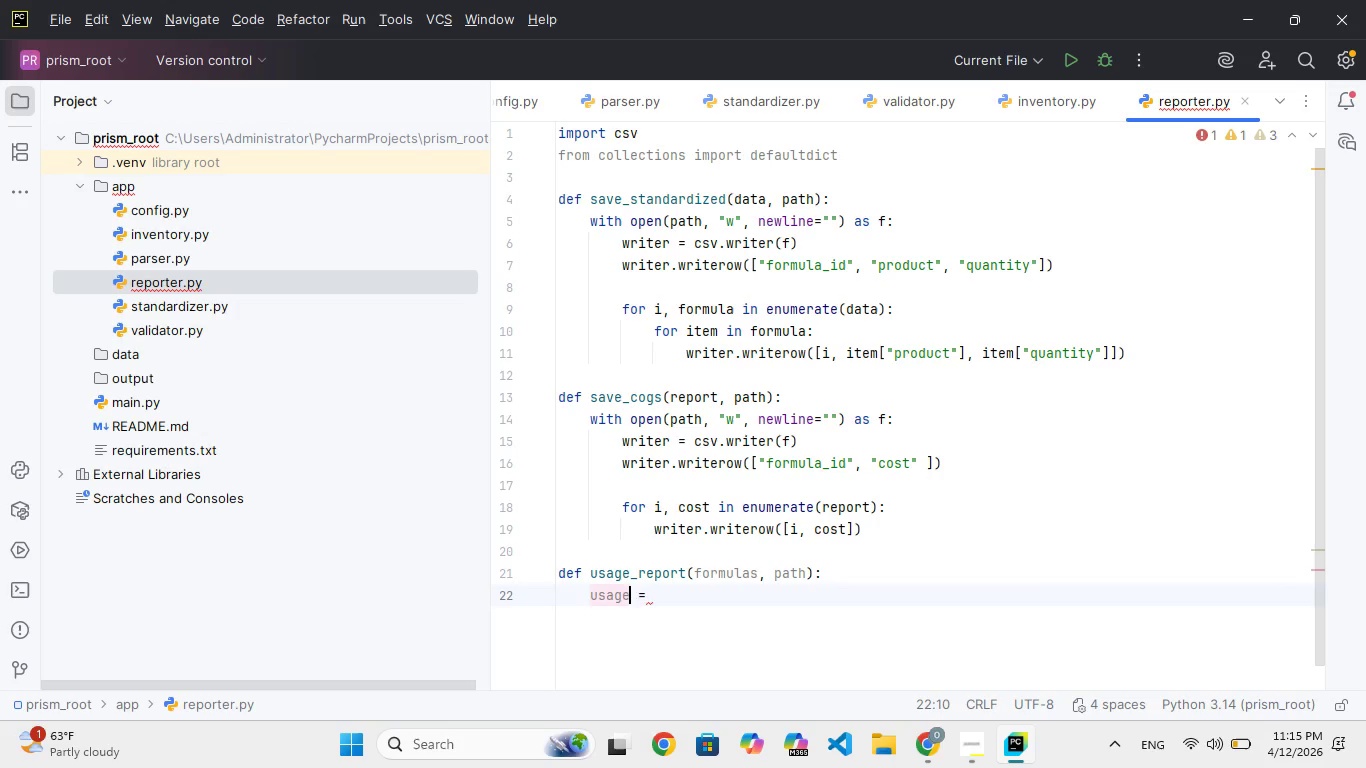 
key(ArrowRight)
 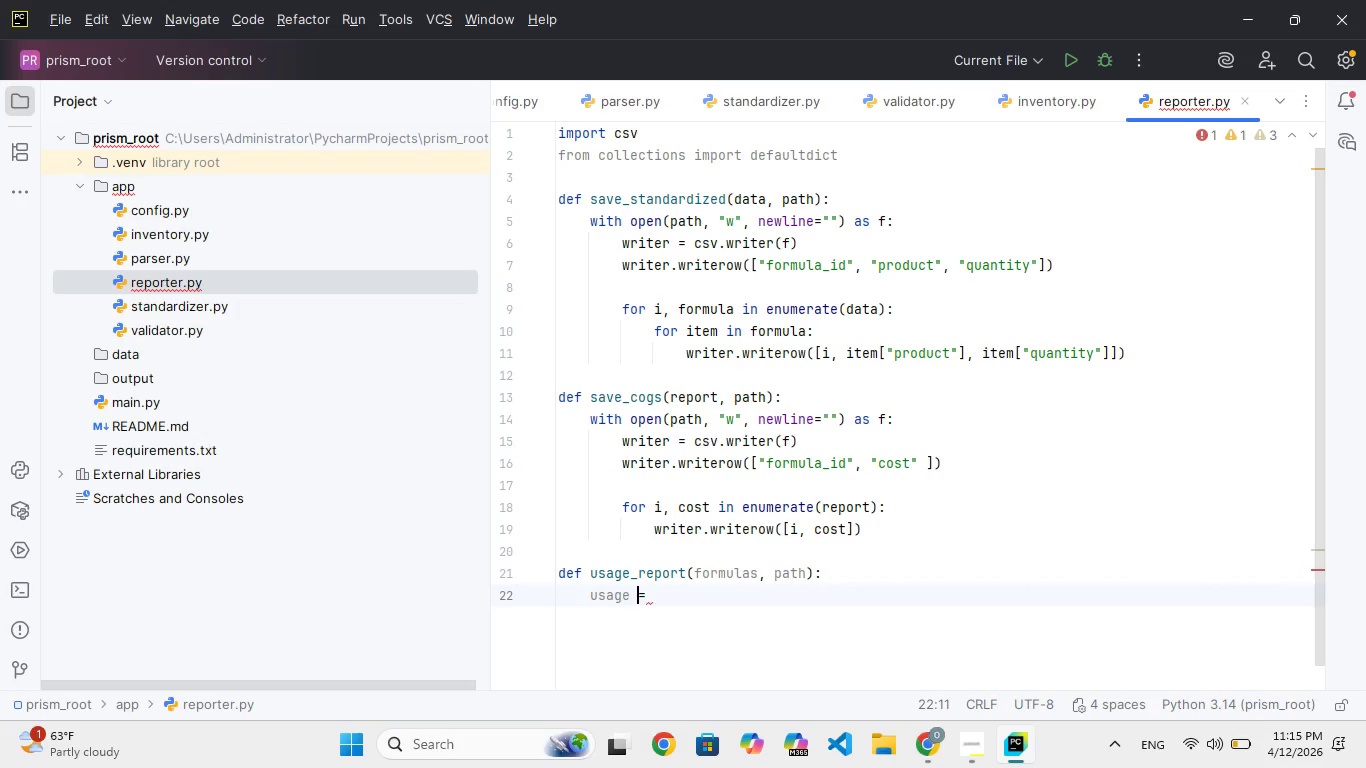 
key(ArrowRight)
 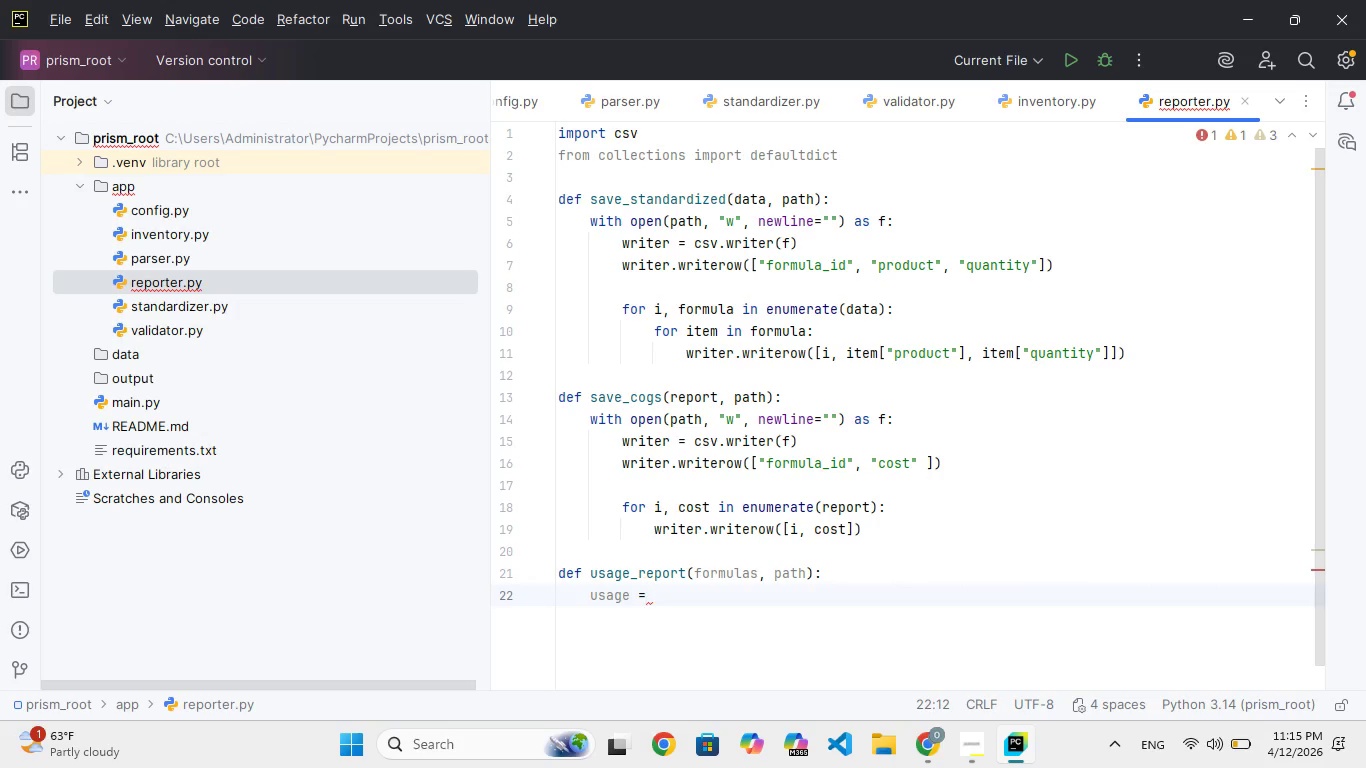 
type( defaut)
 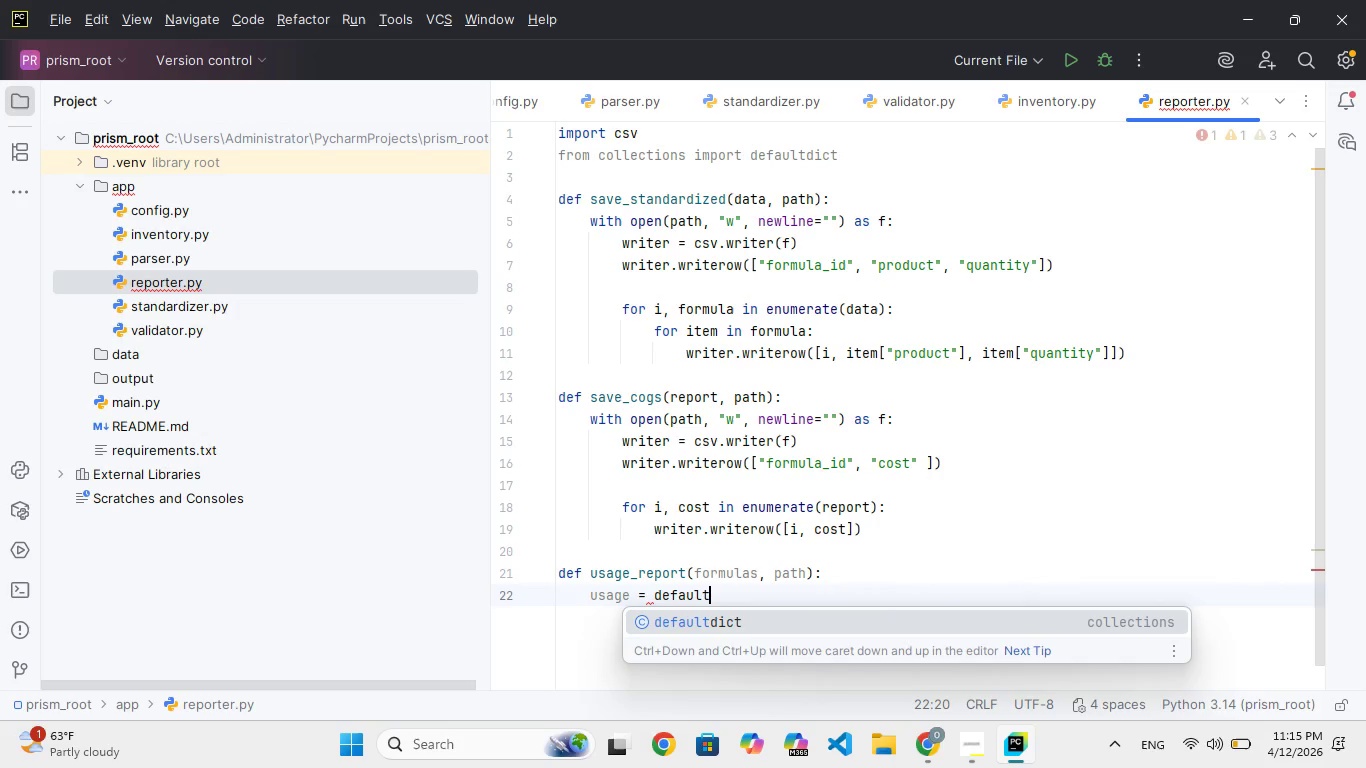 
hold_key(key=L, duration=0.31)
 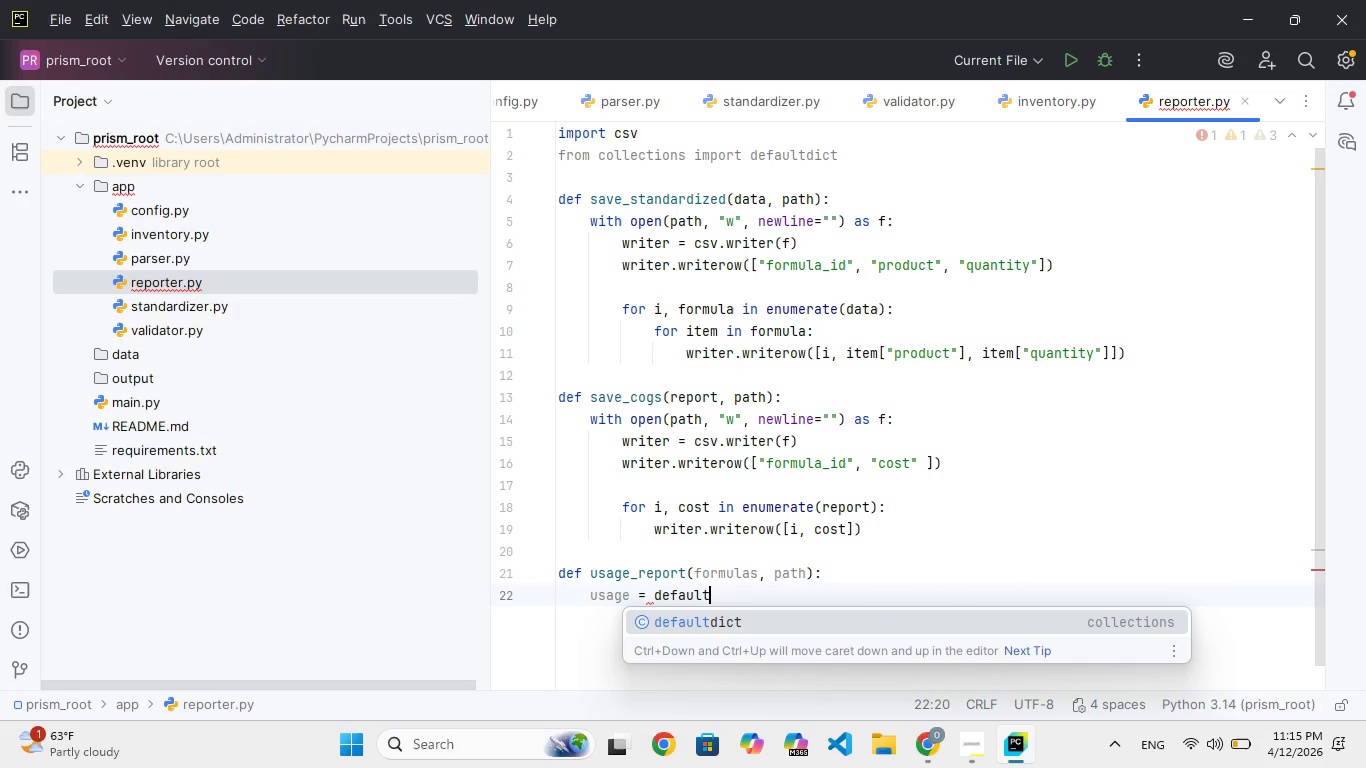 
key(Enter)
 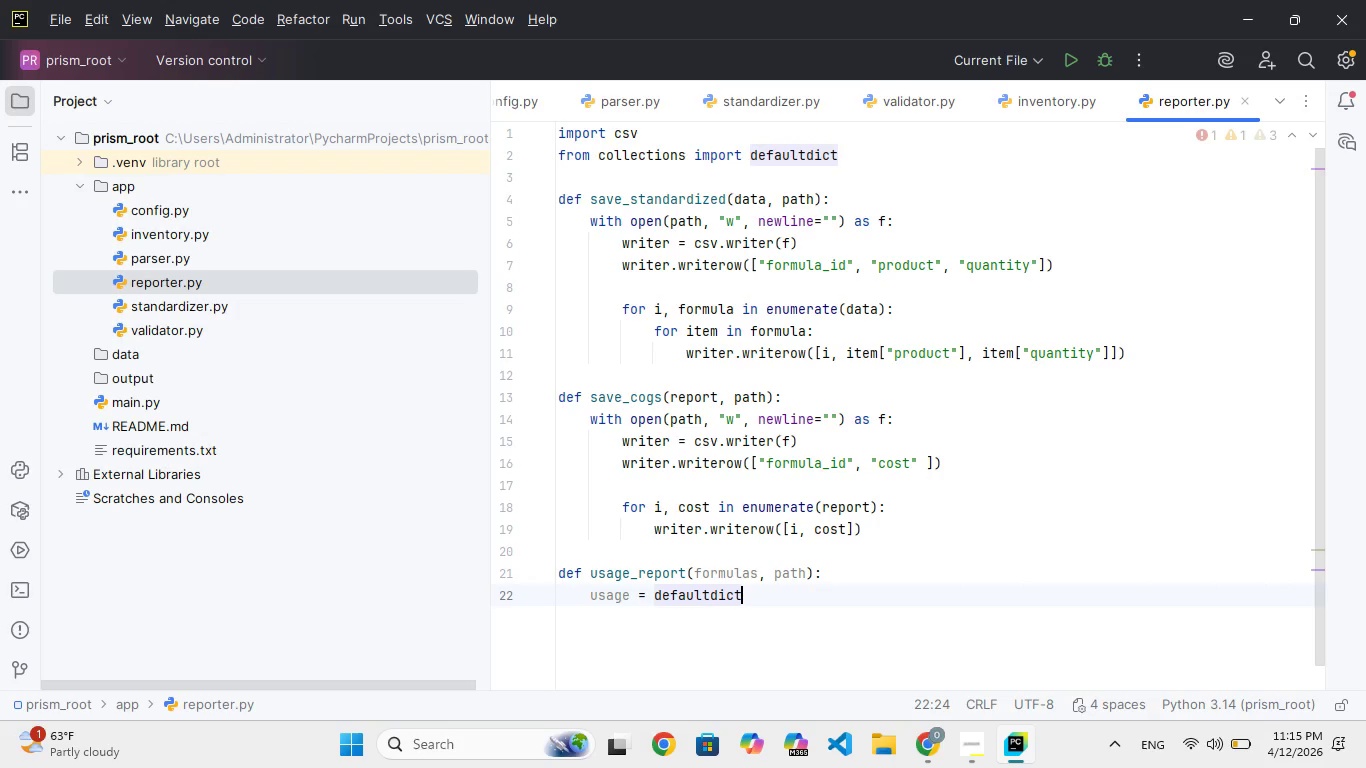 
type((int)
 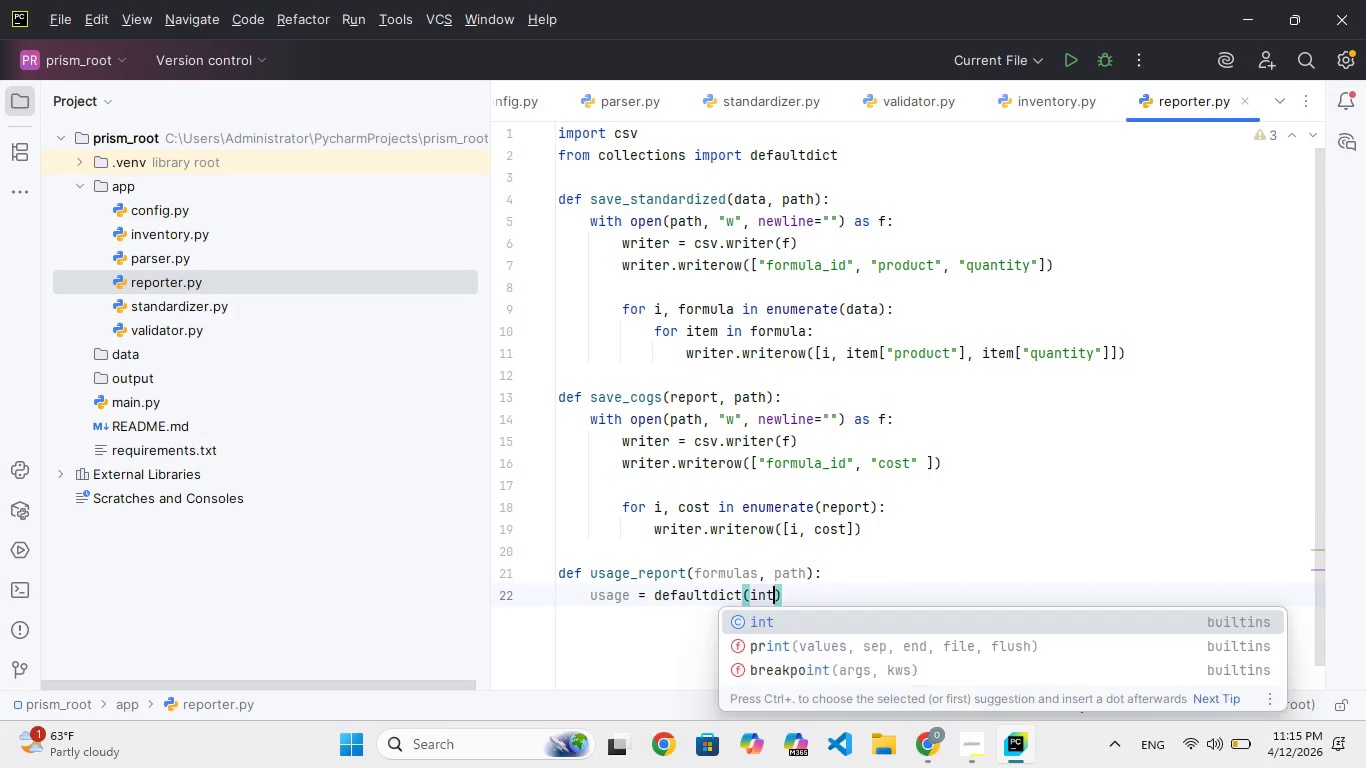 
key(ArrowRight)
 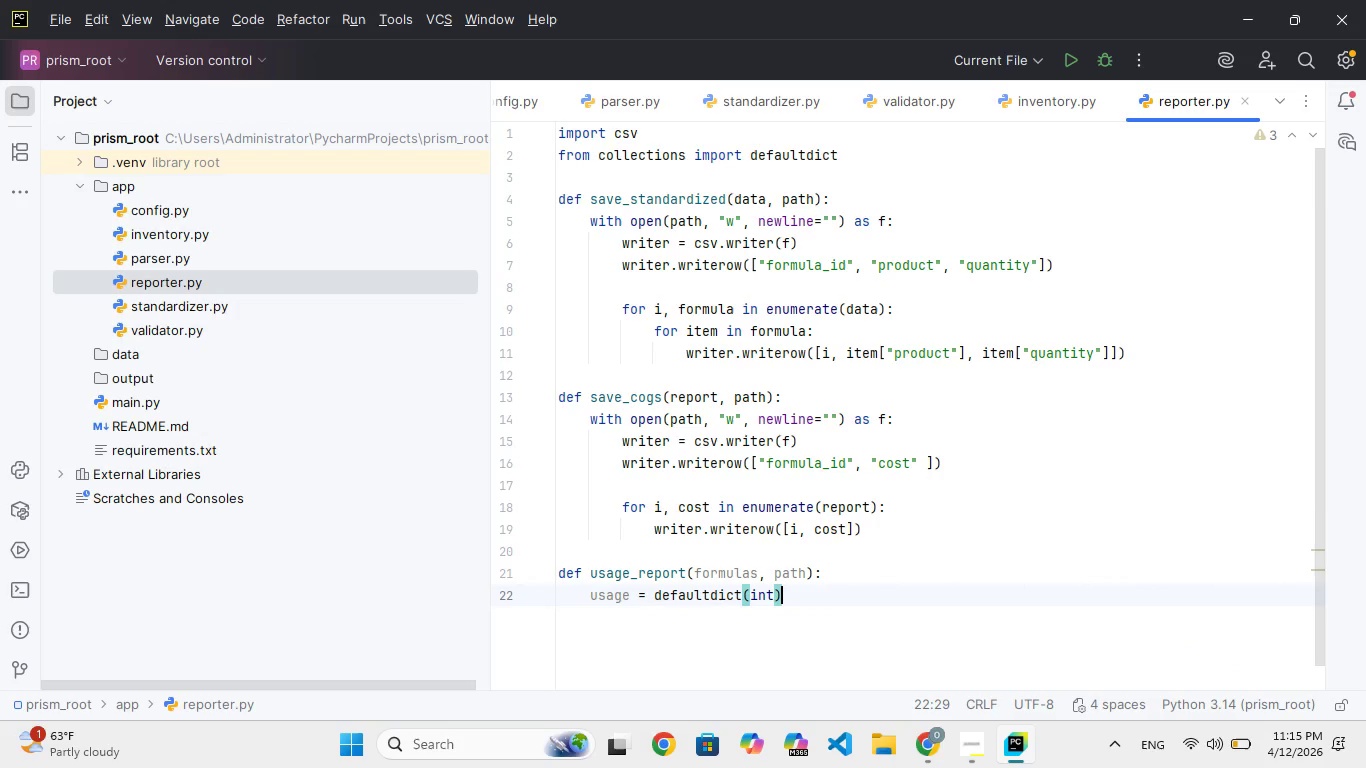 
key(Enter)
 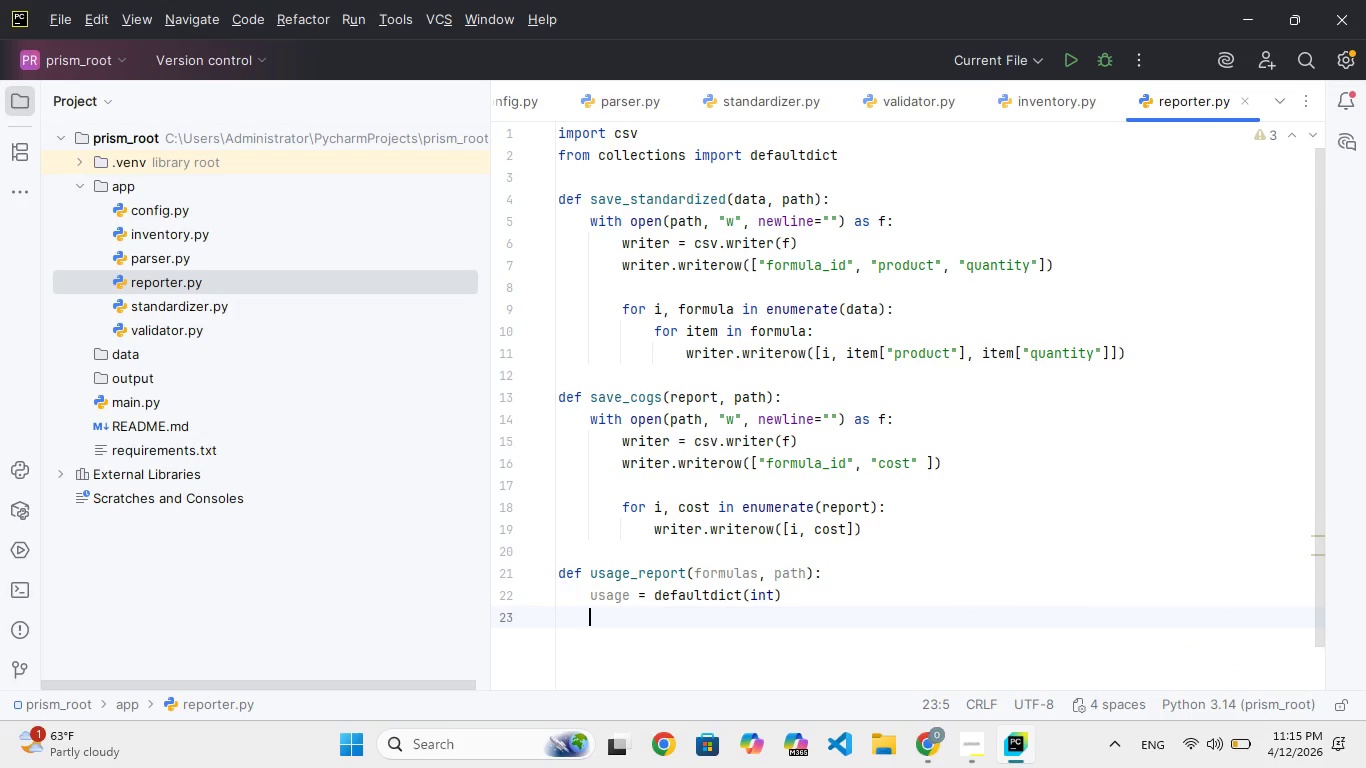 
key(Enter)
 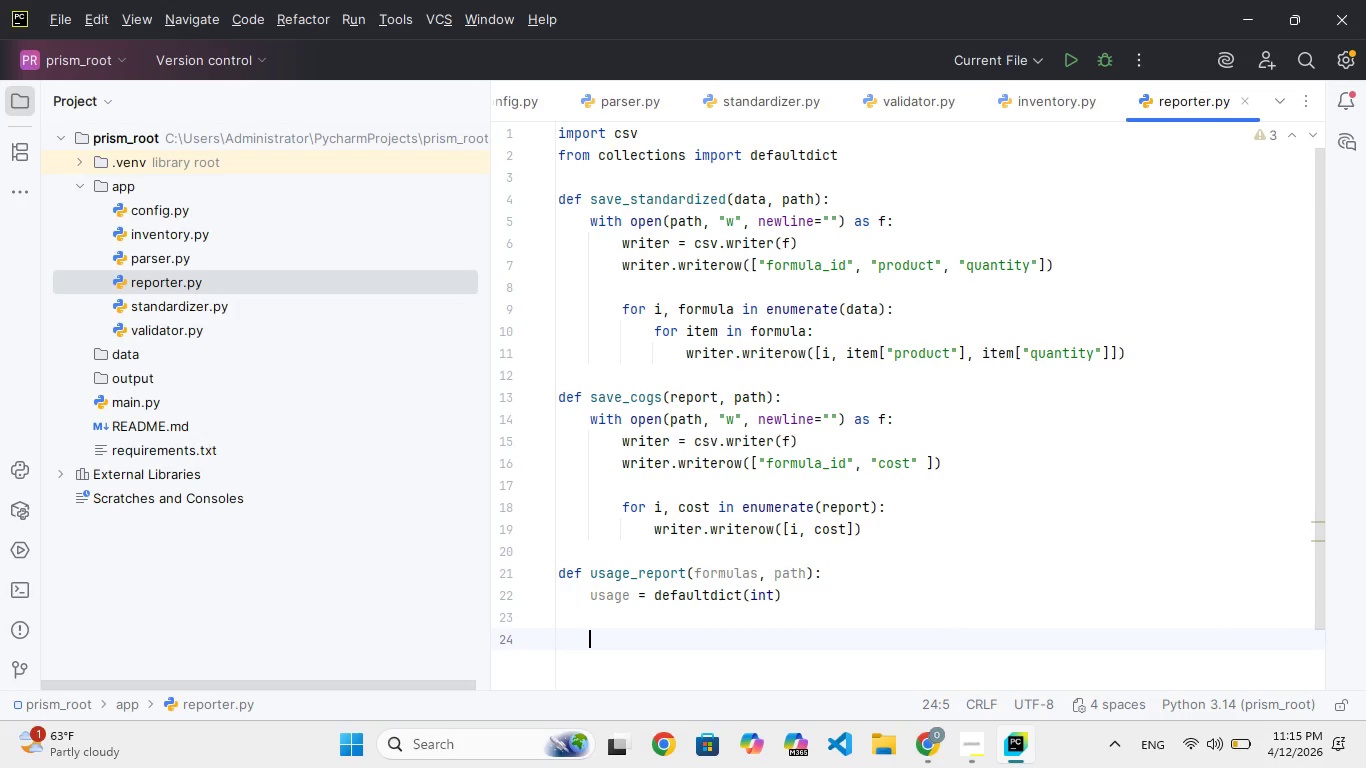 
type(for formula in formula)
 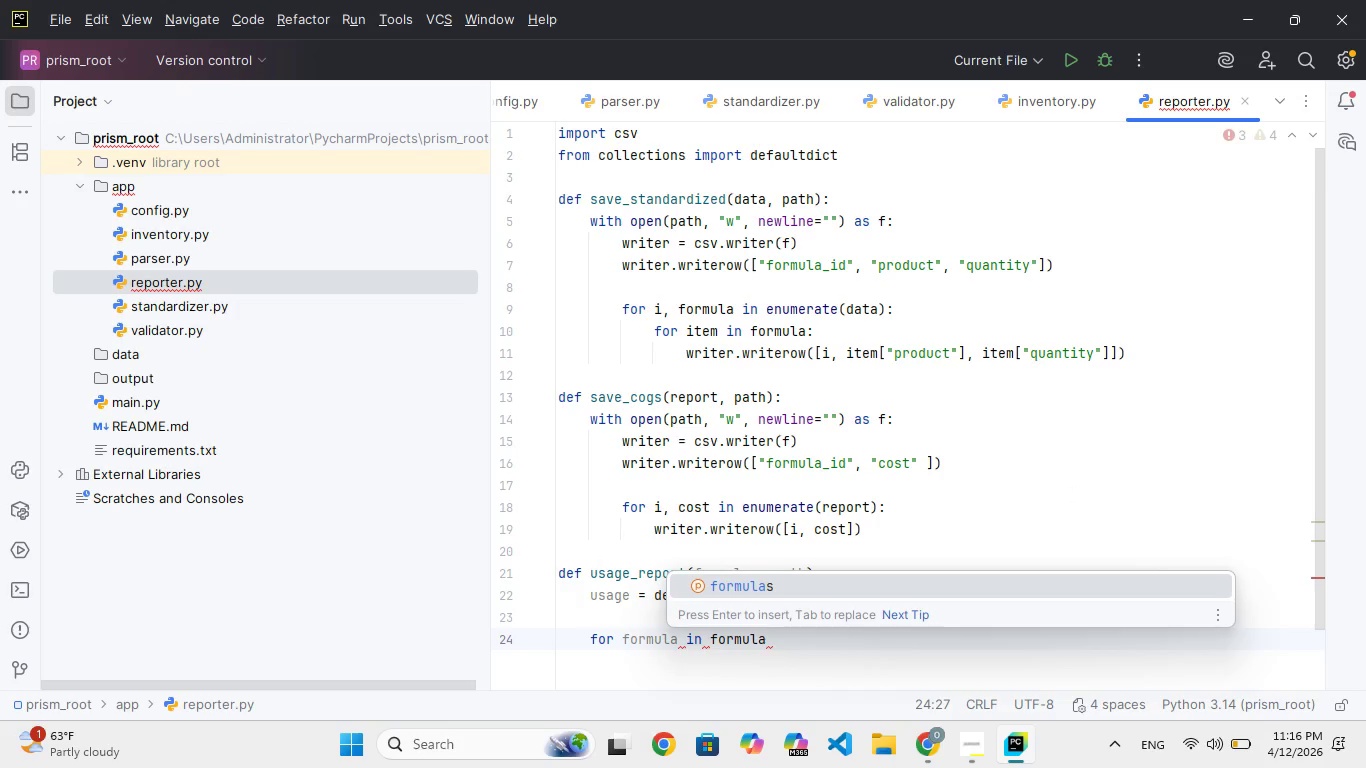 
hold_key(key=Enter, duration=0.31)
 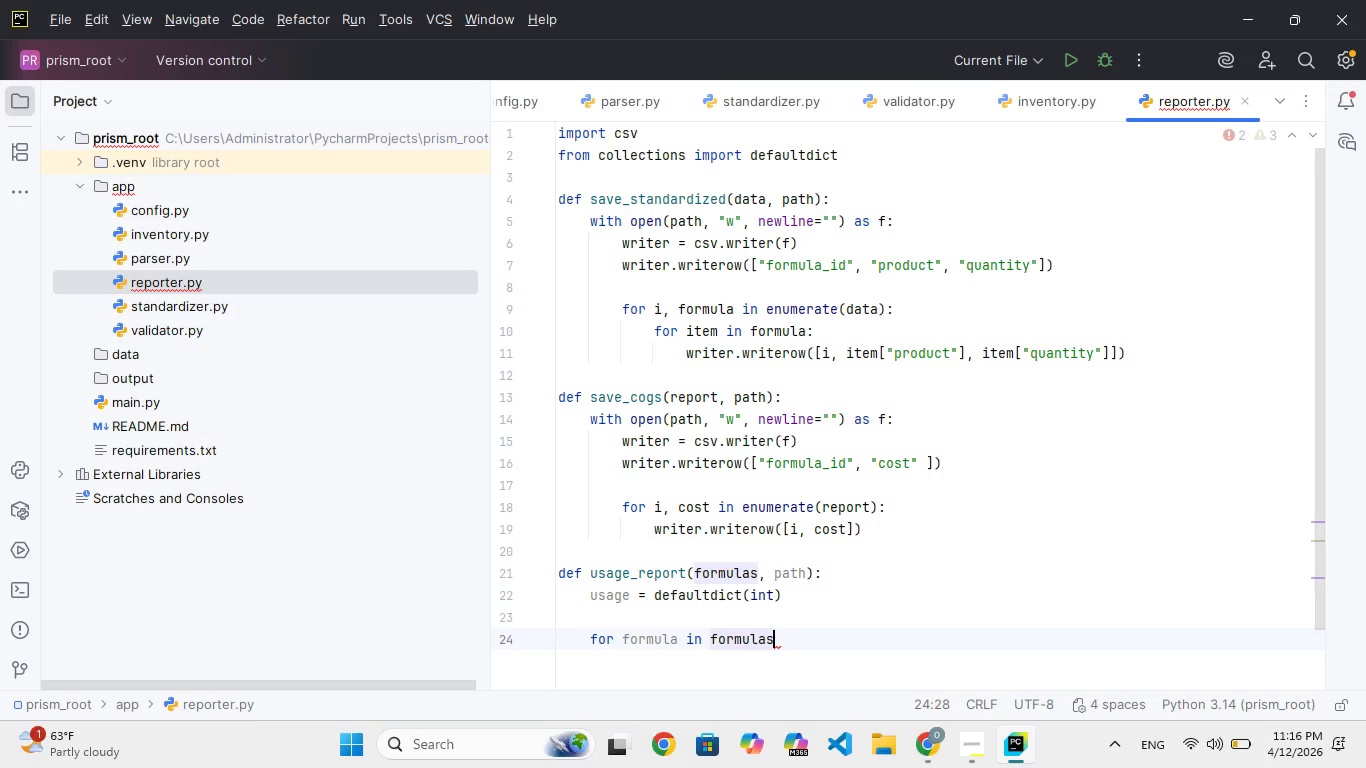 
key(Shift+Semicolon)
 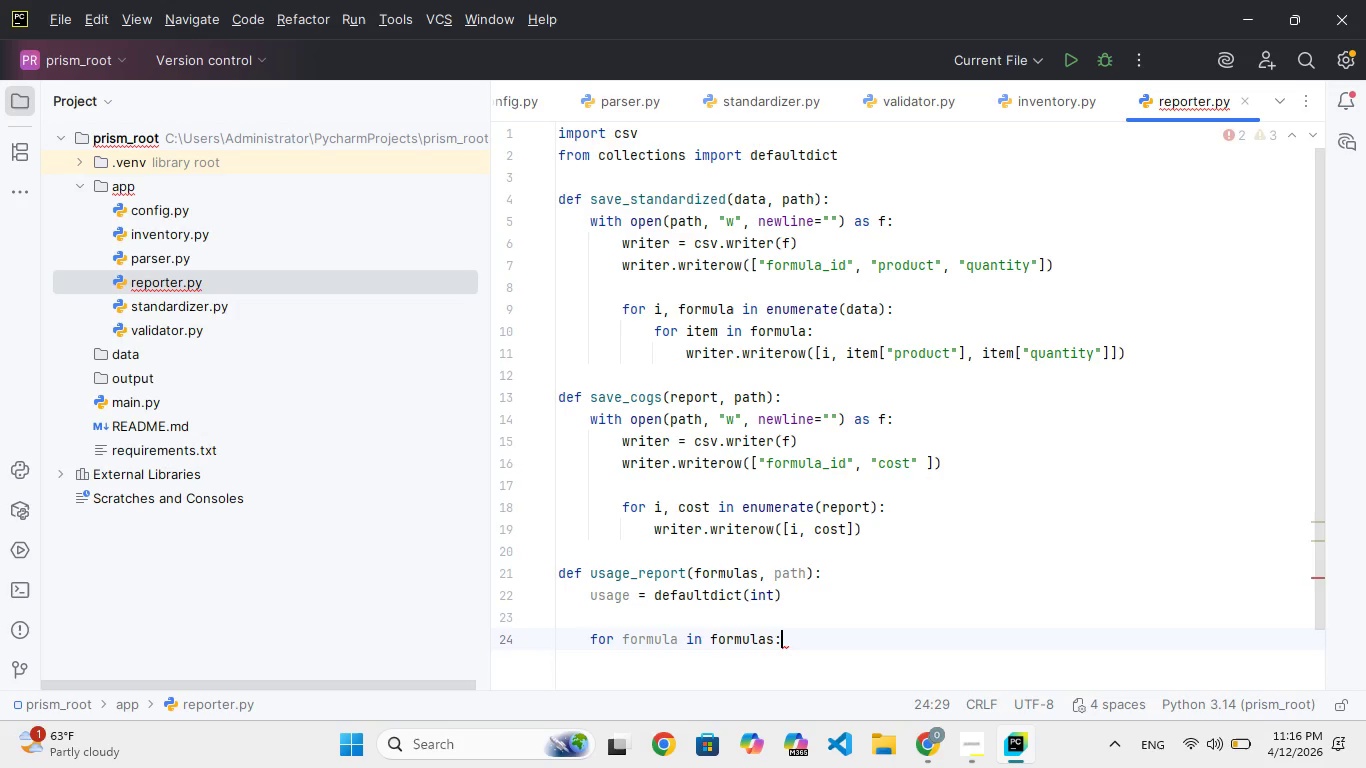 
key(Enter)
 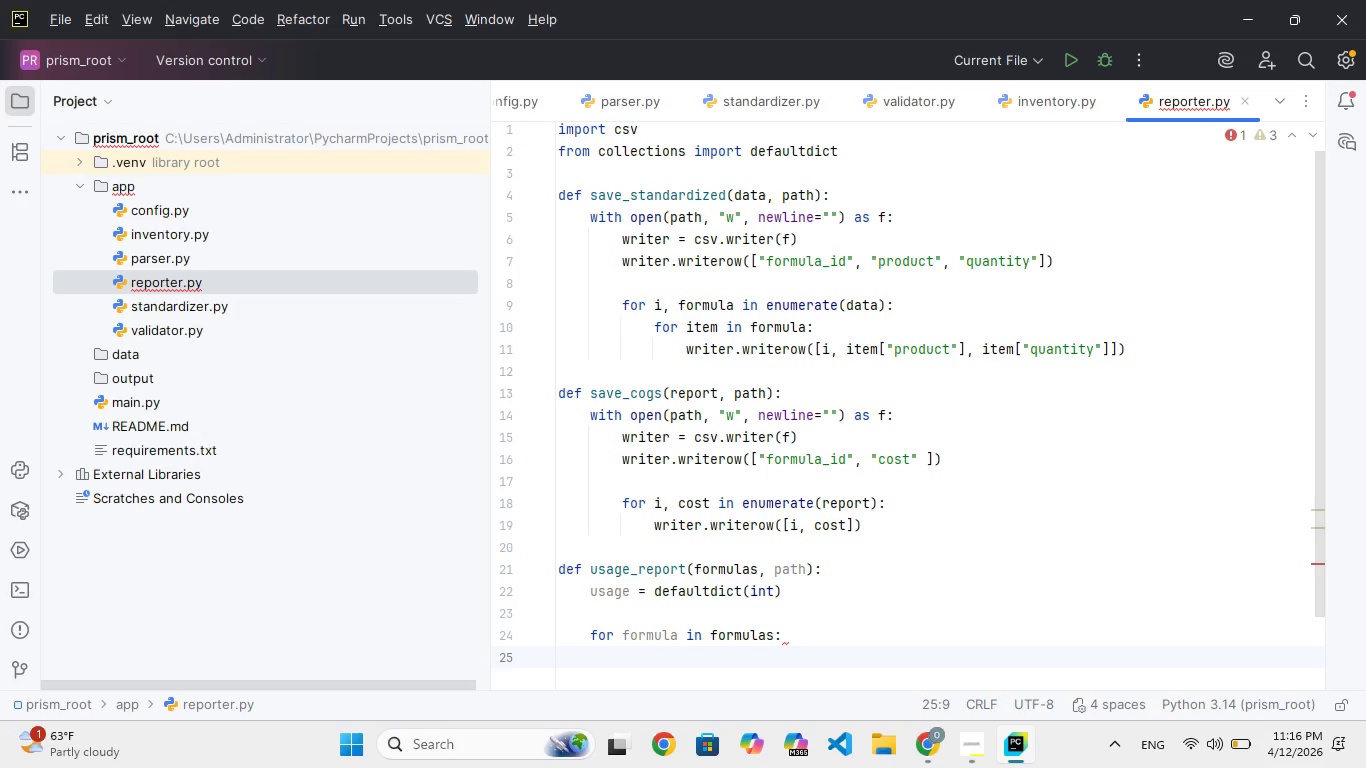 
type(for item in formula:)
 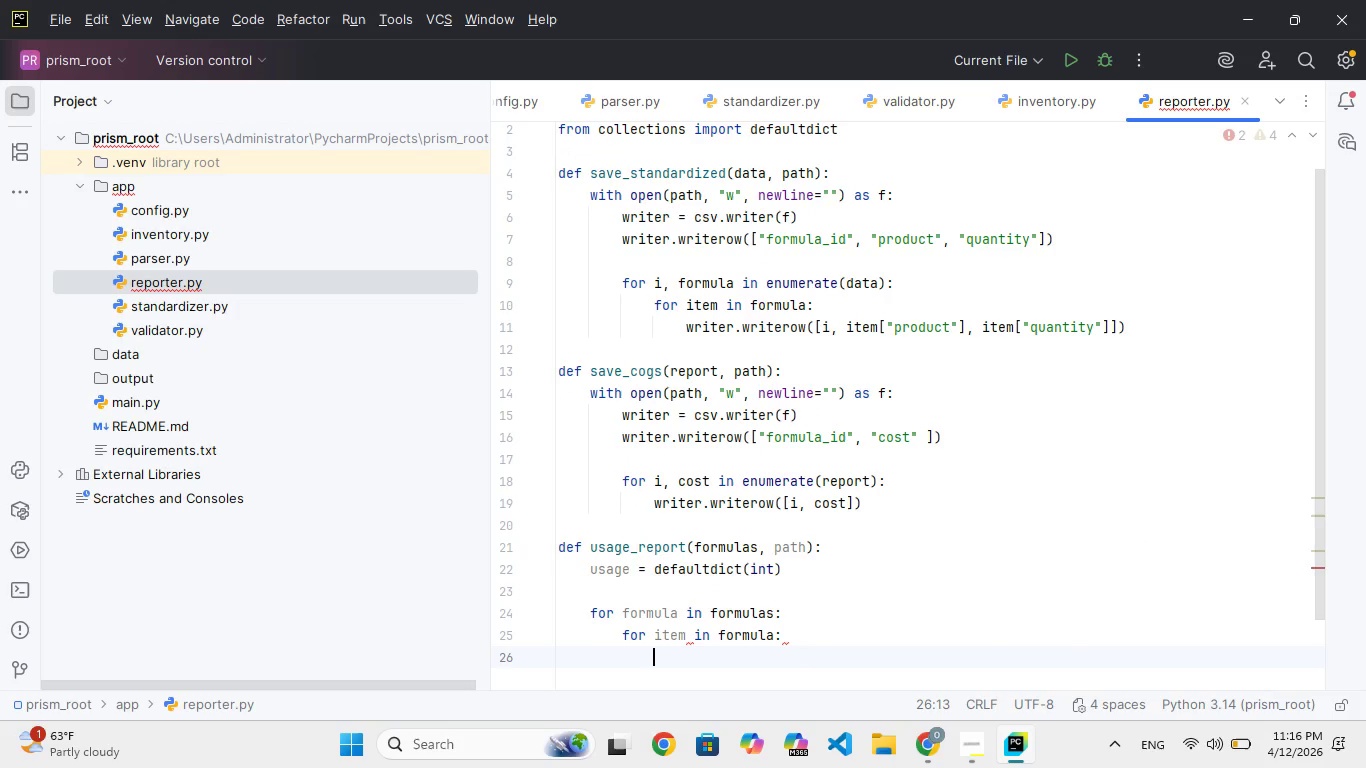 
 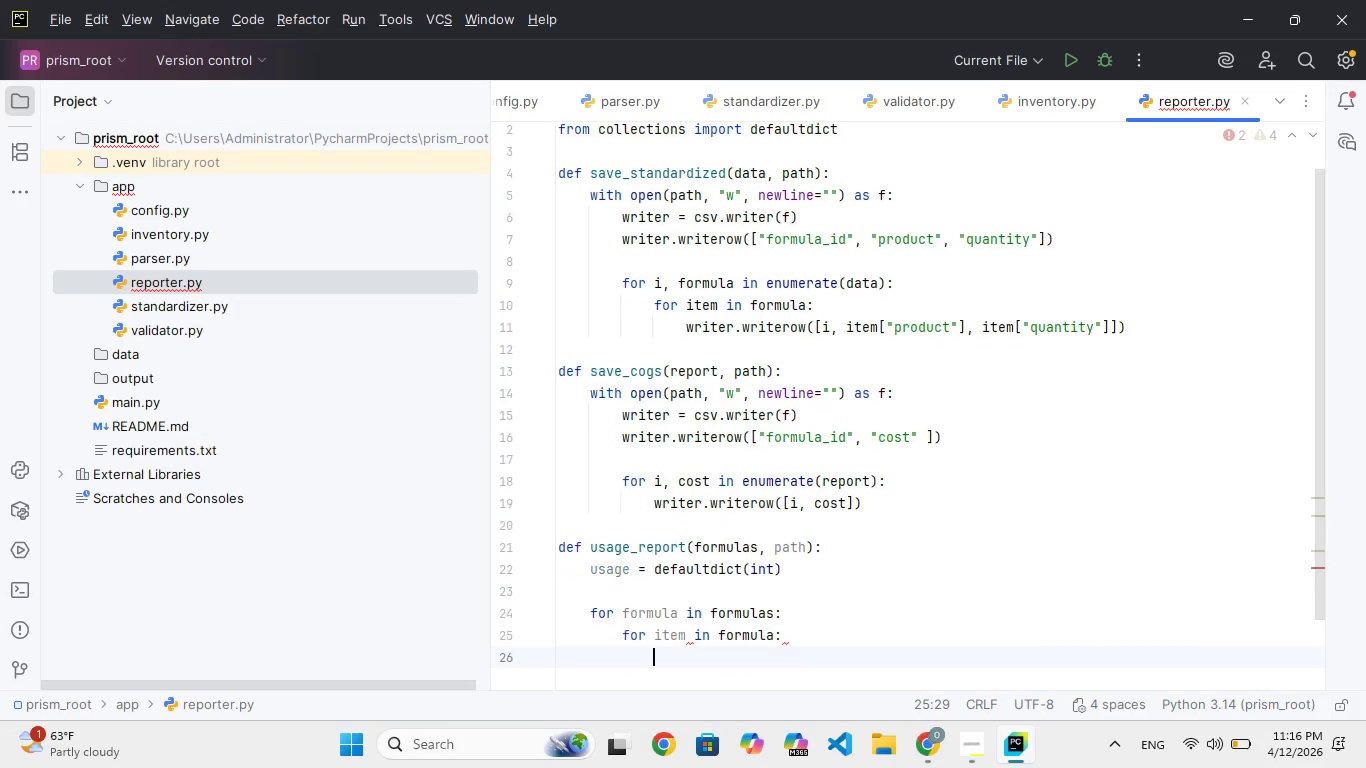 
key(Enter)
 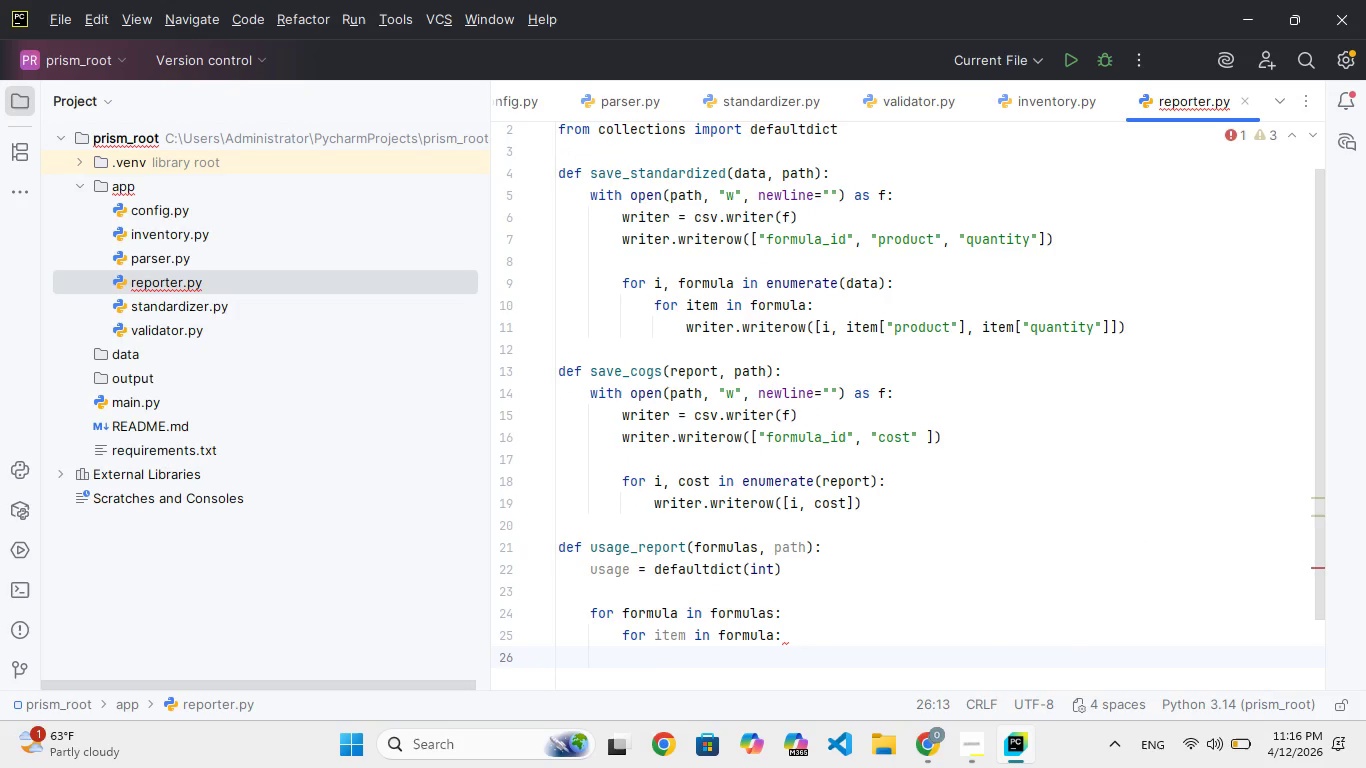 
type(usage)
 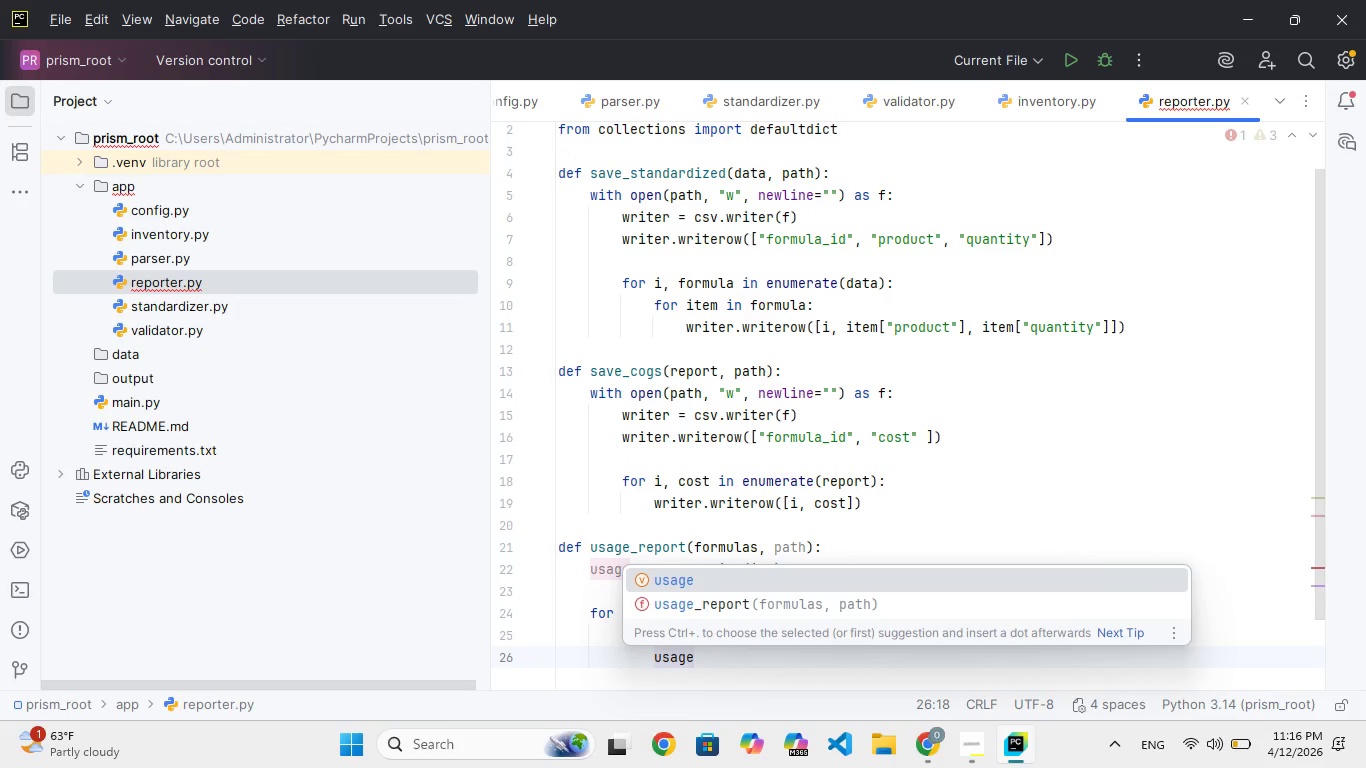 
type([item[:)
key(Backspace)
type("product)
 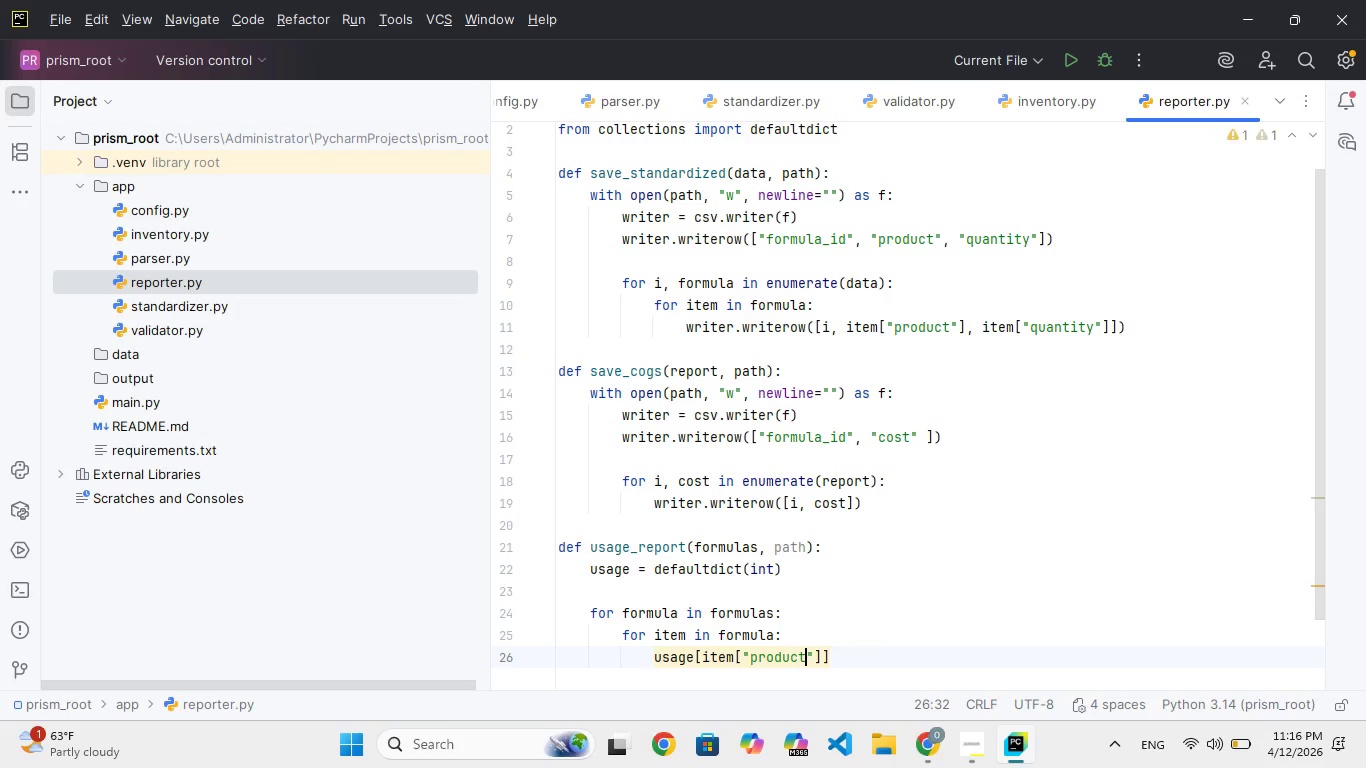 
key(ArrowRight)
 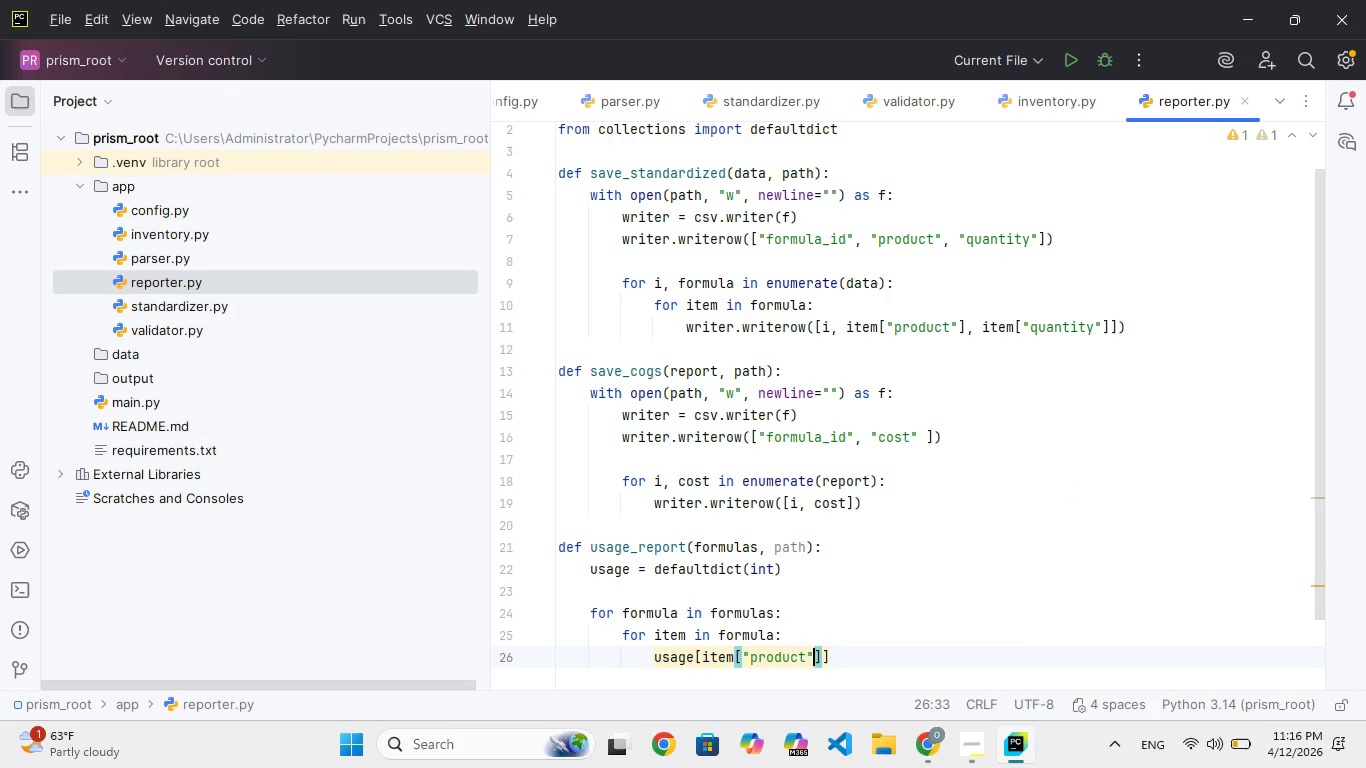 
key(ArrowRight)
 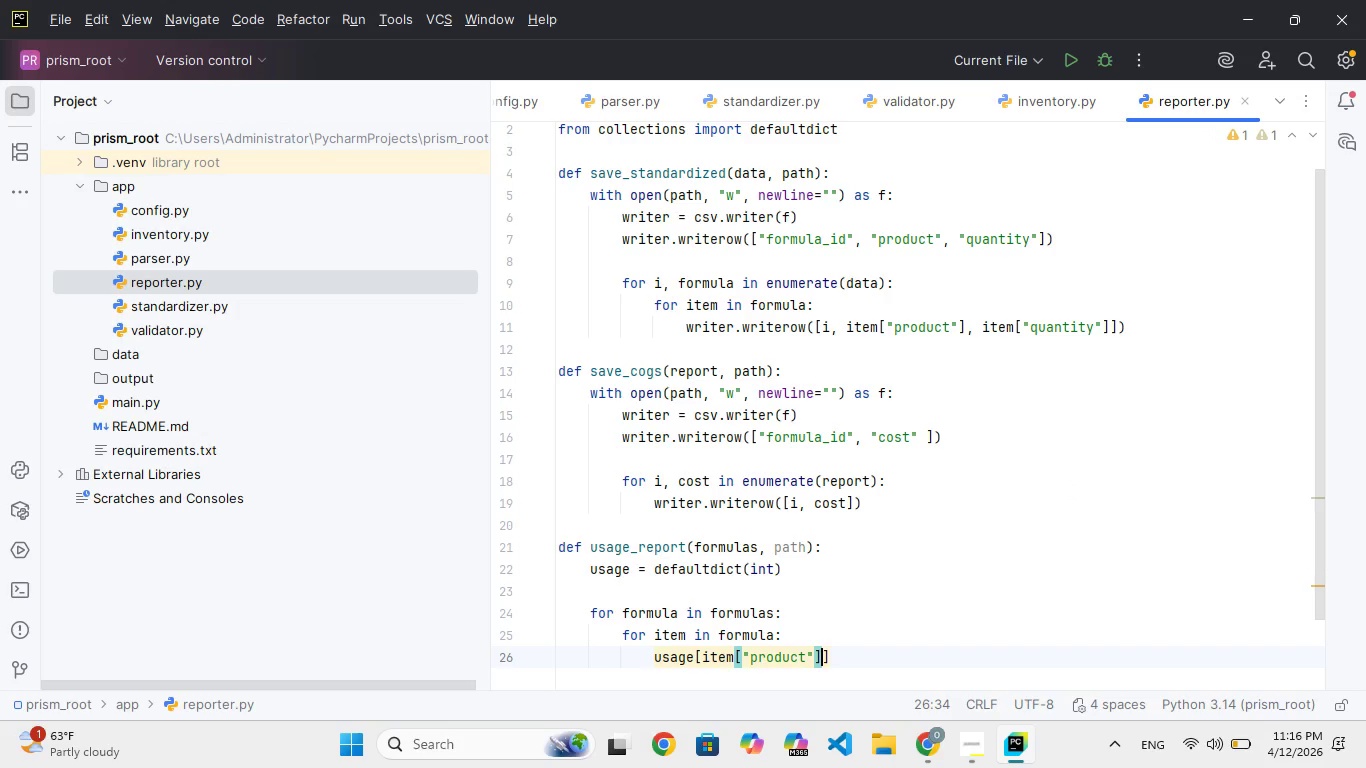 
key(ArrowRight)
 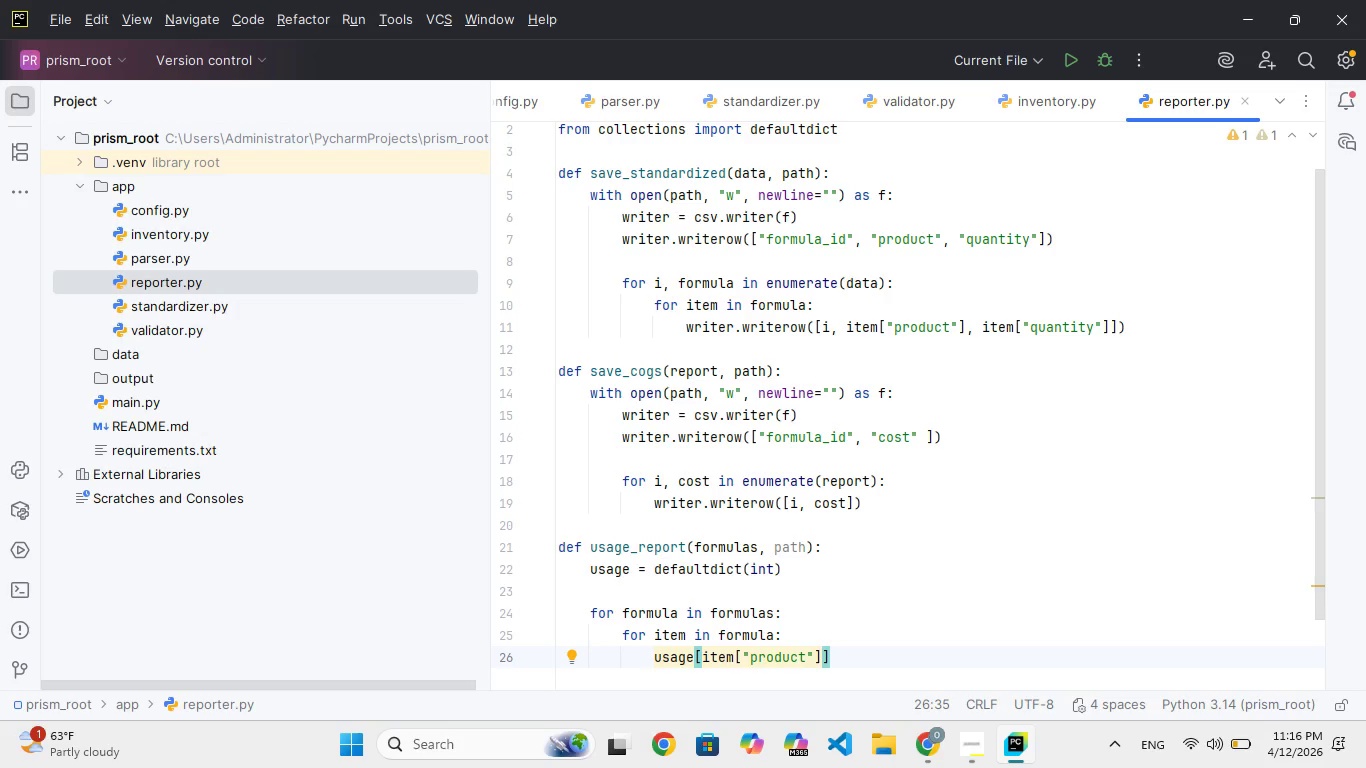 
type( += item)
 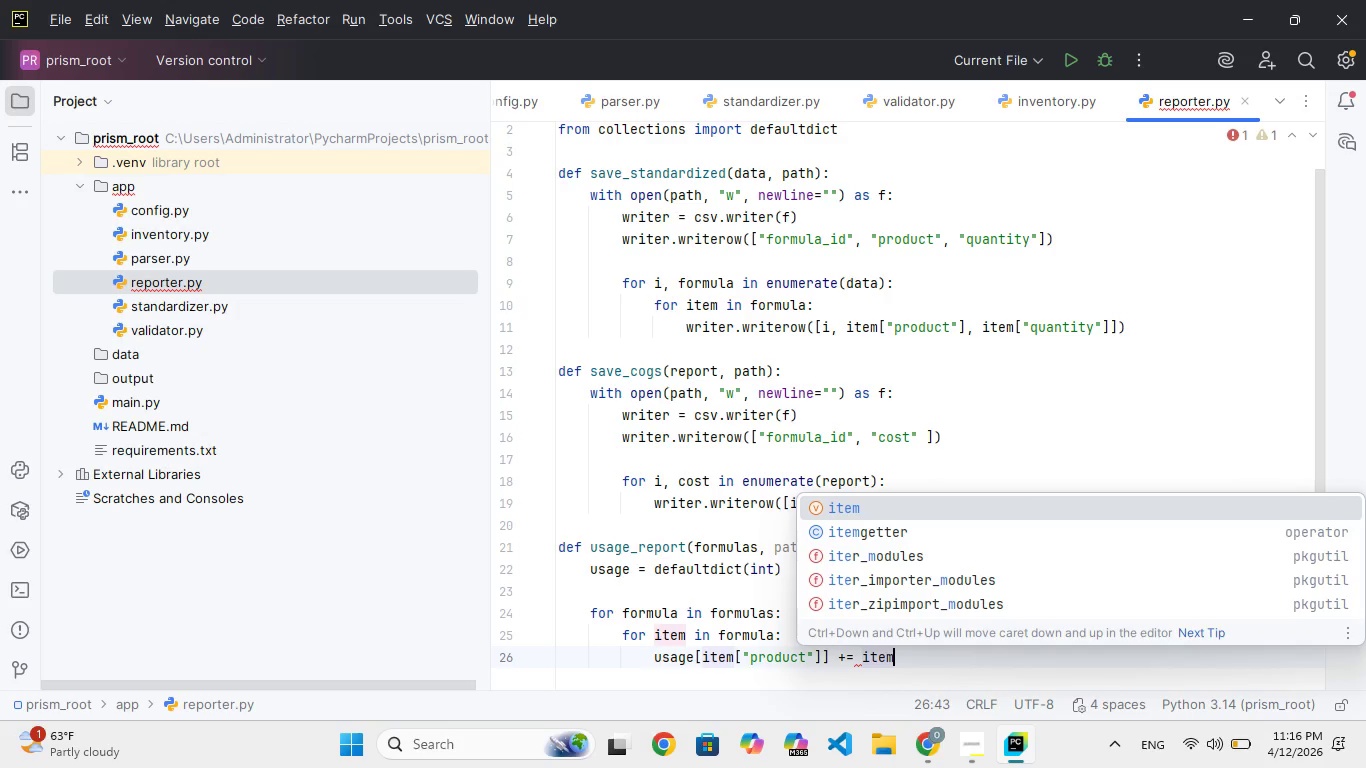 
key(Enter)
 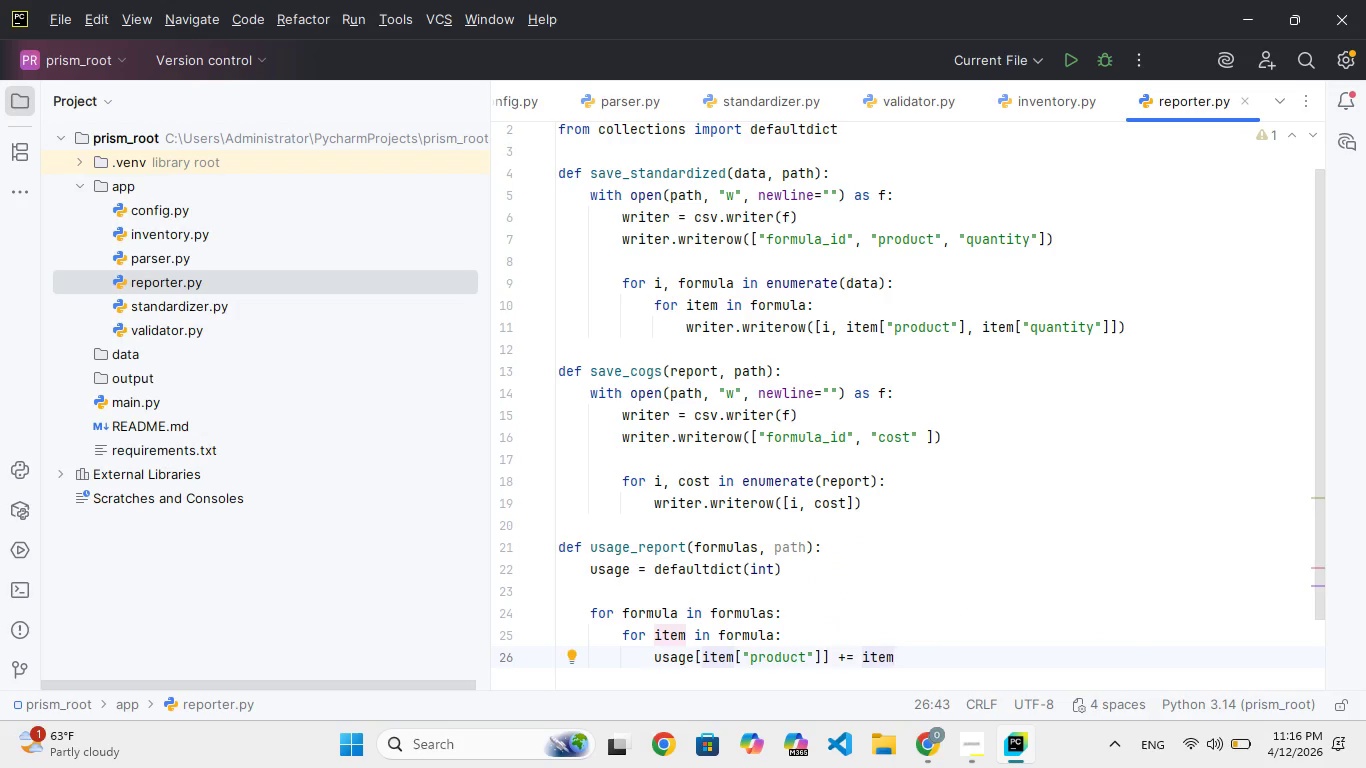 
type(["quantiti)
 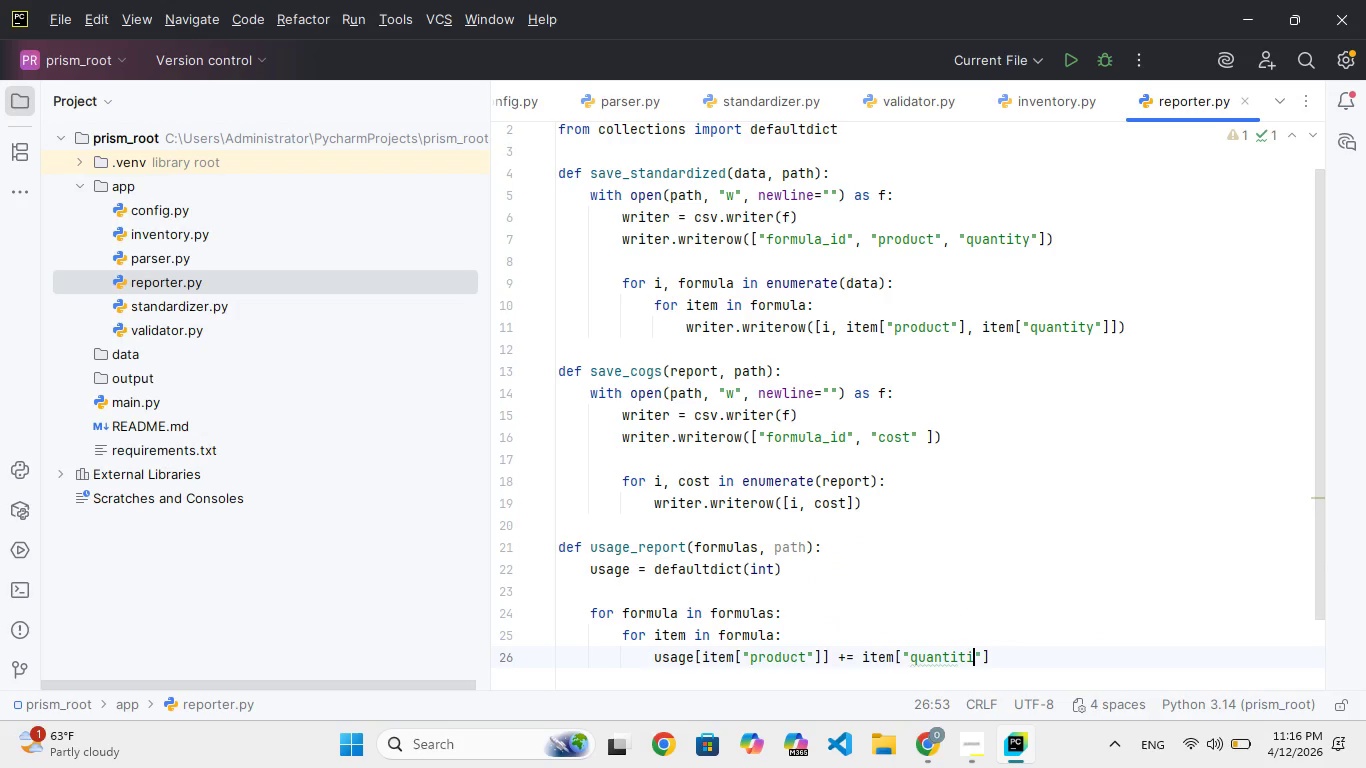 
key(Backslash)
 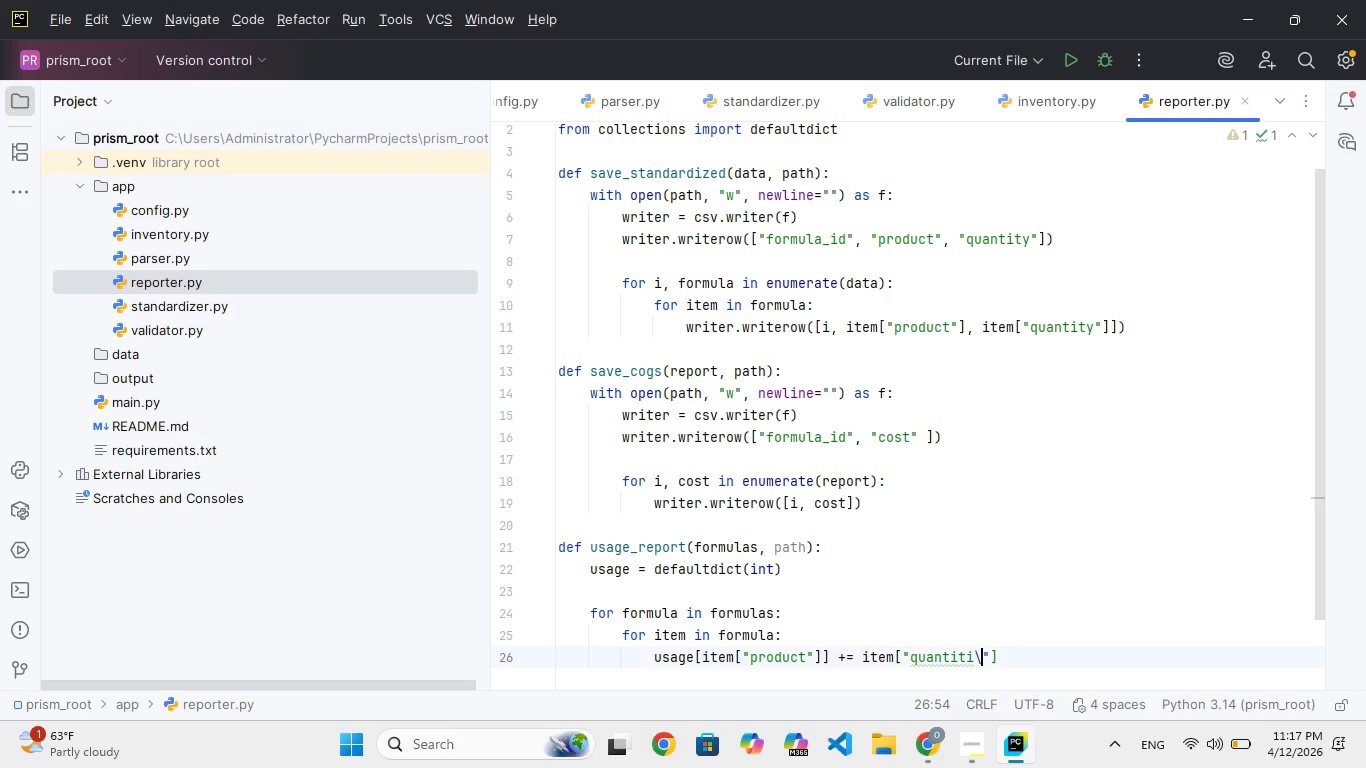 
key(Backspace)
 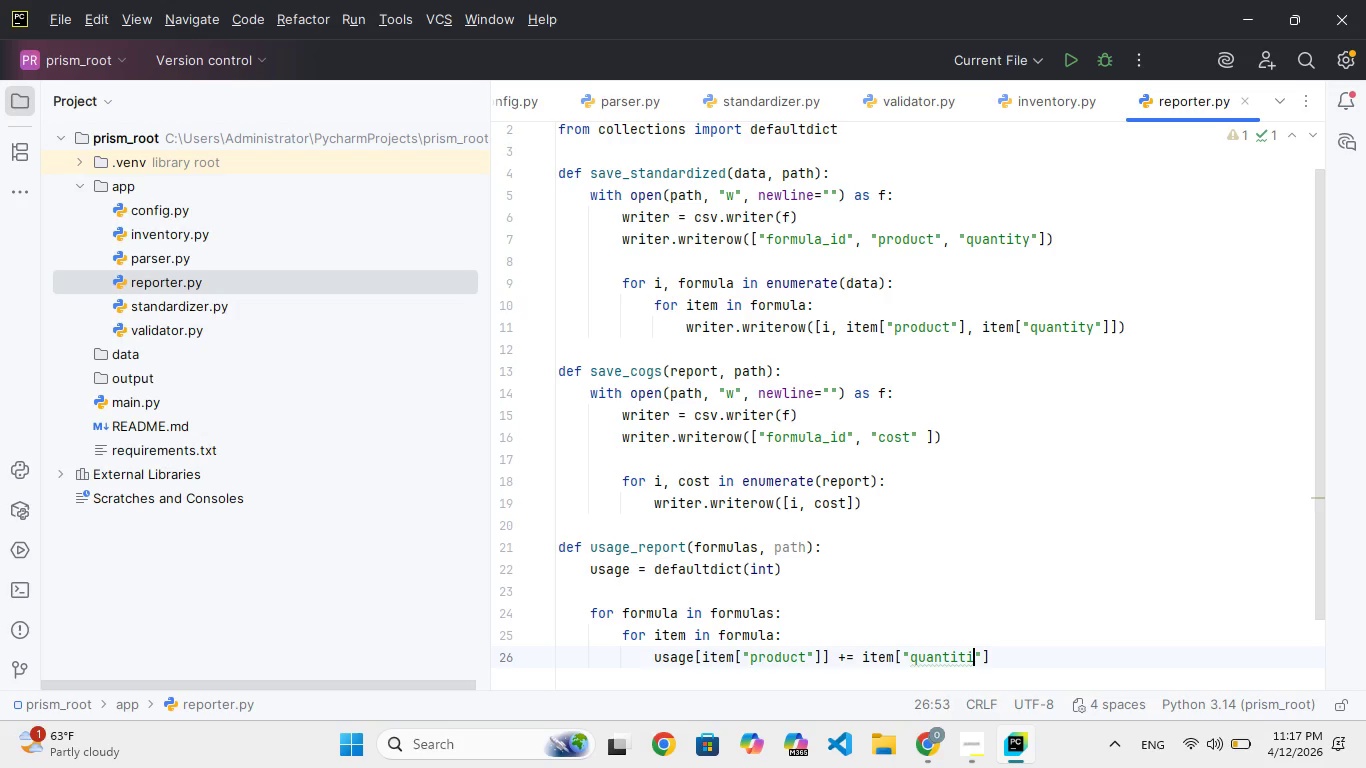 
key(Backspace)
 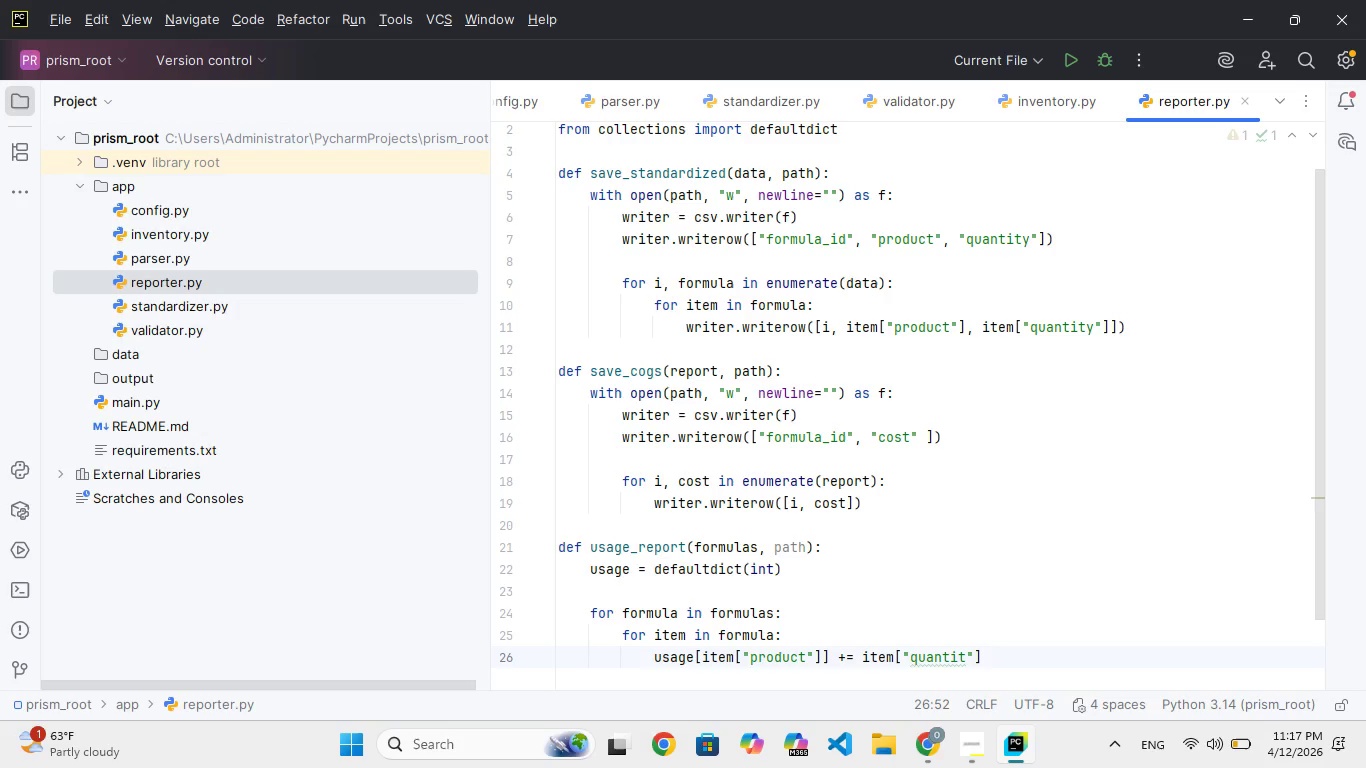 
key(Y)
 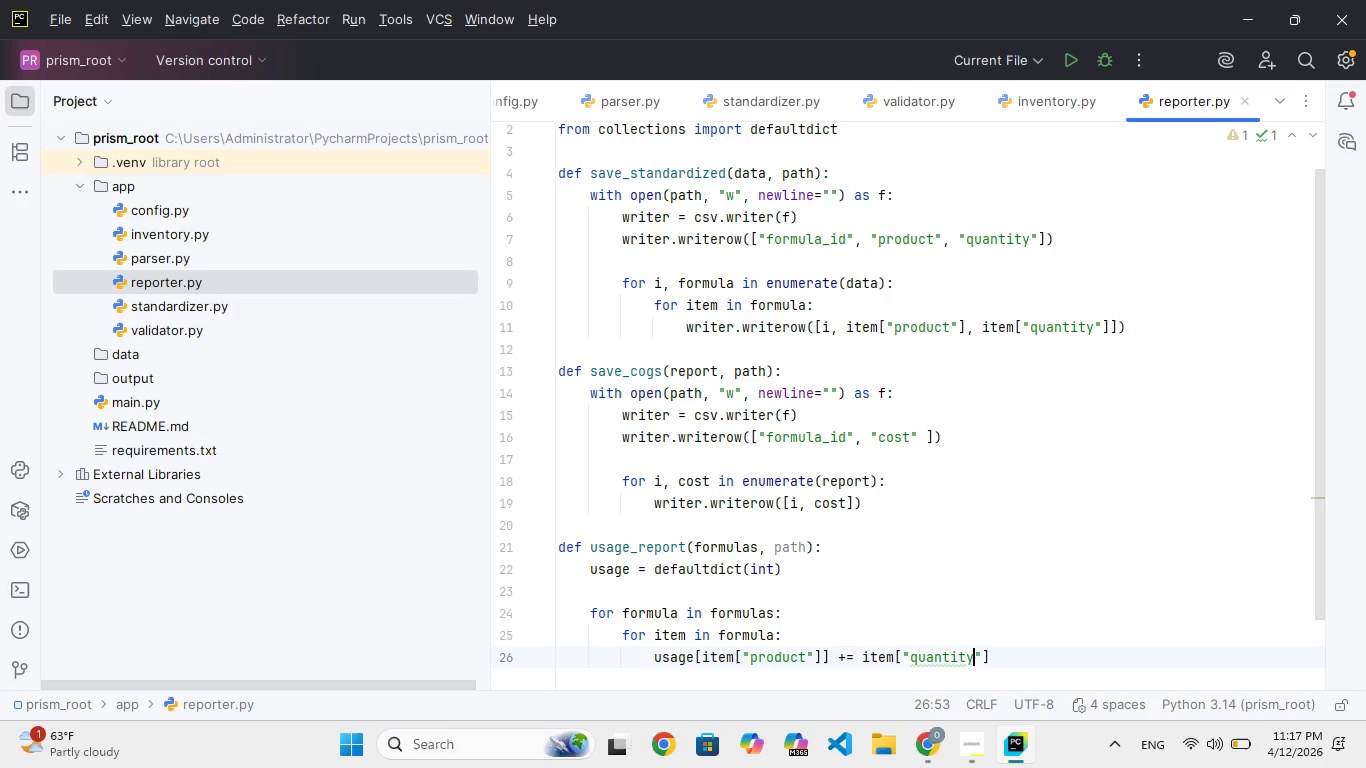 
key(ArrowRight)
 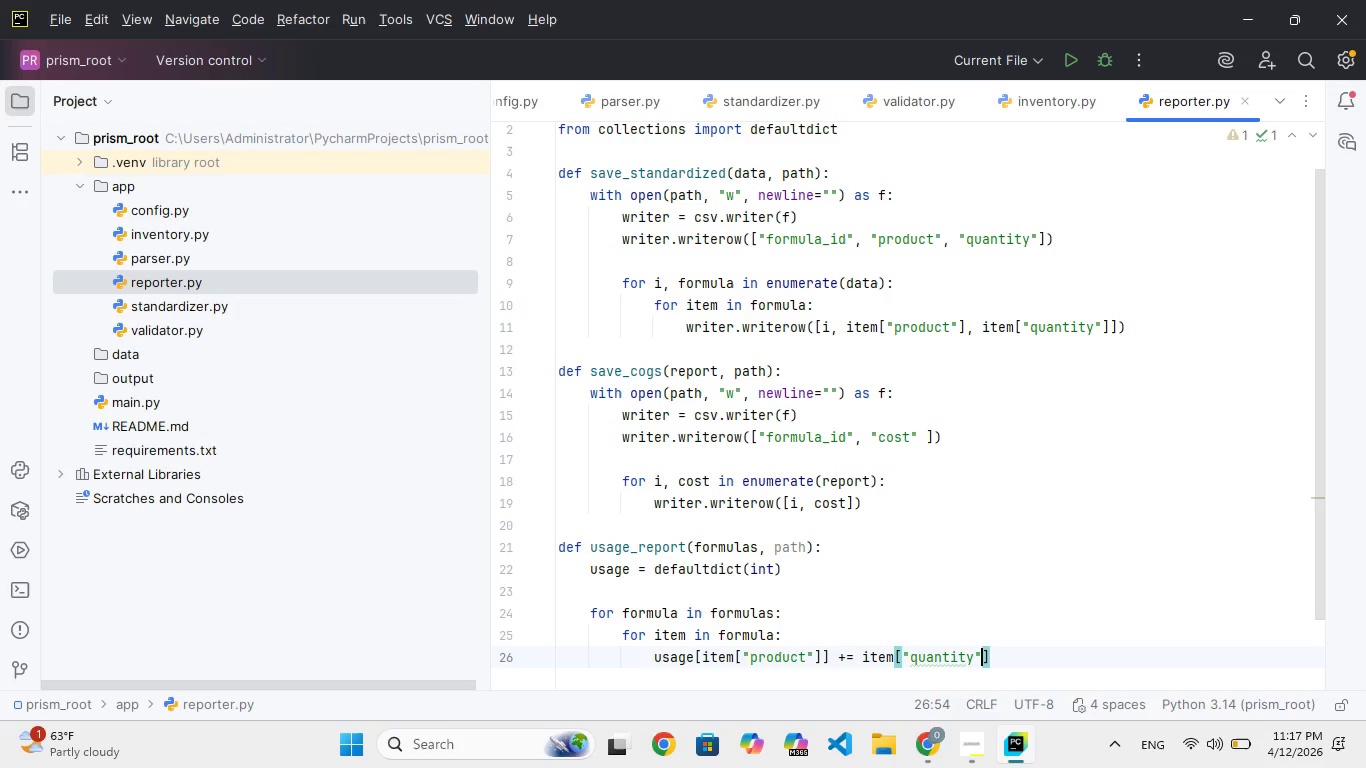 
key(ArrowRight)
 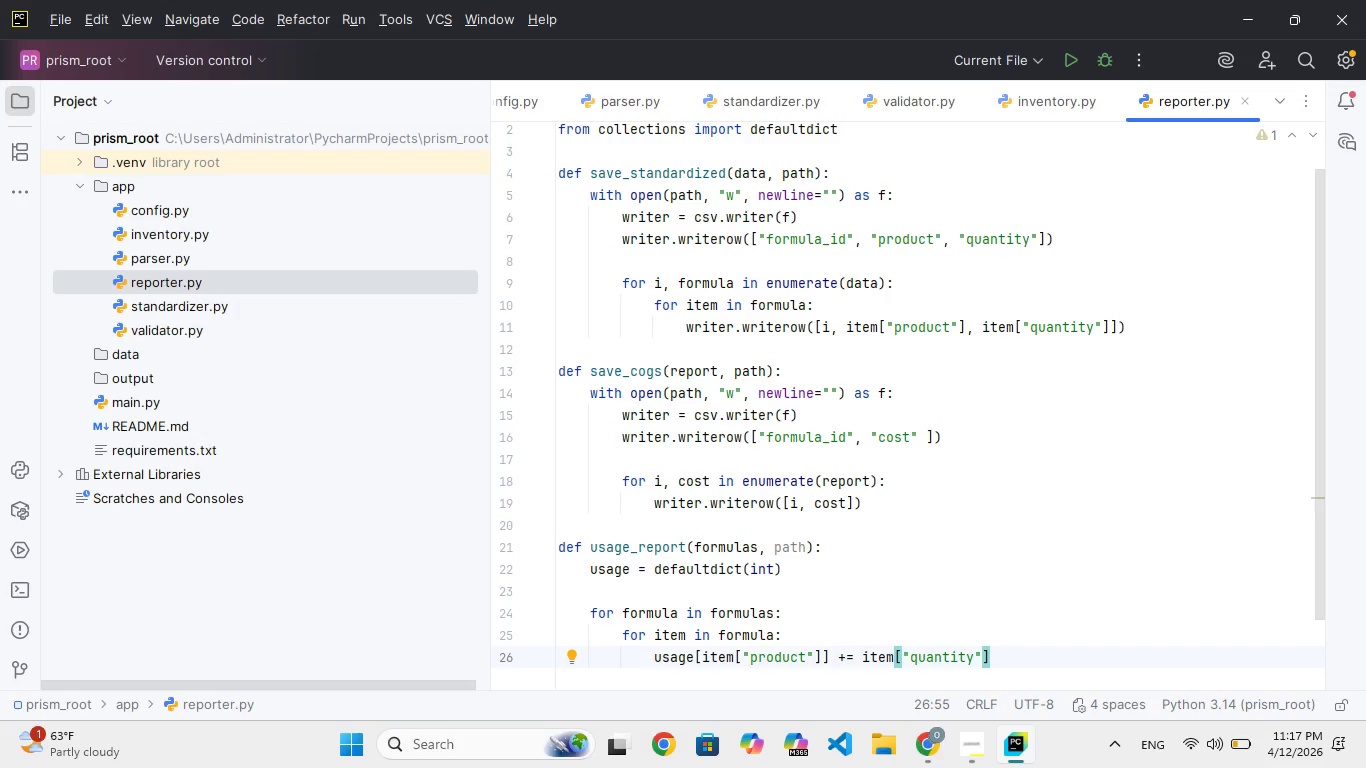 
key(Backslash)
 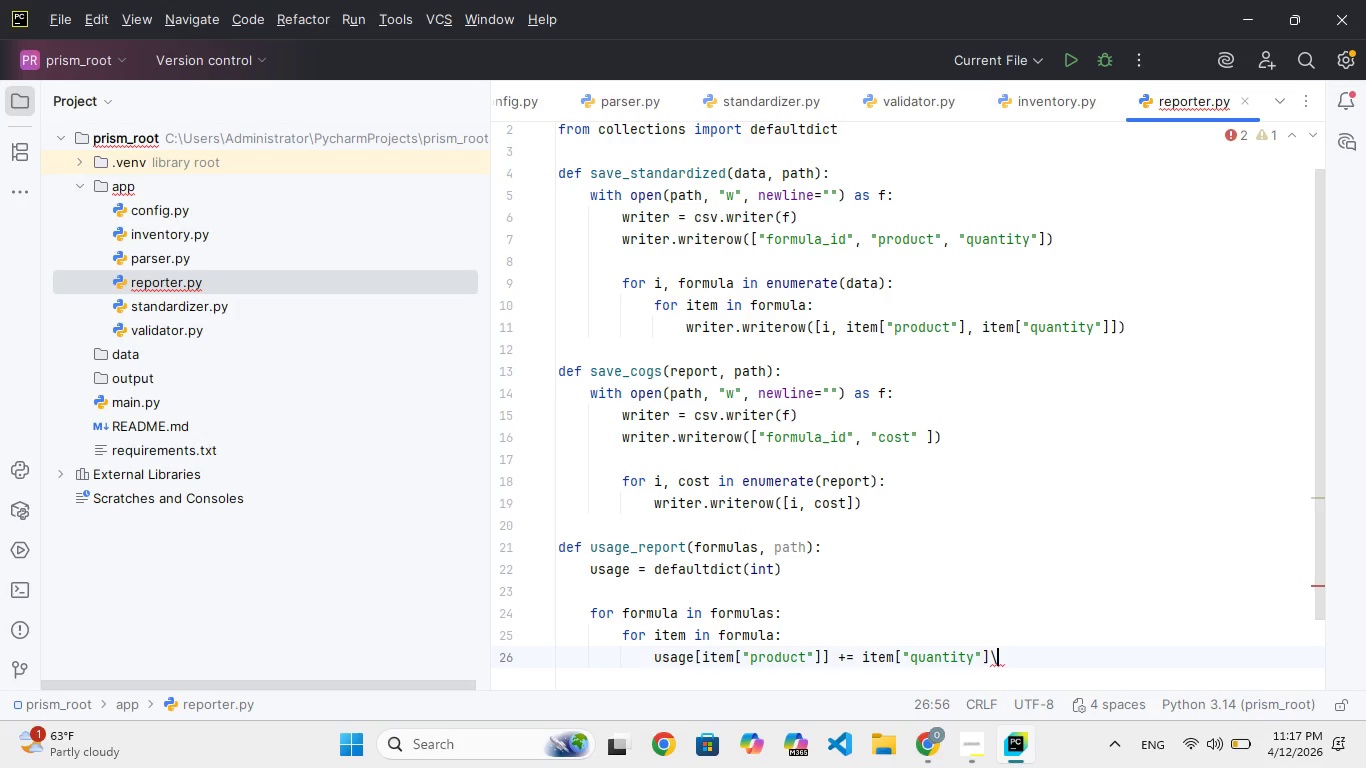 
key(Enter)
 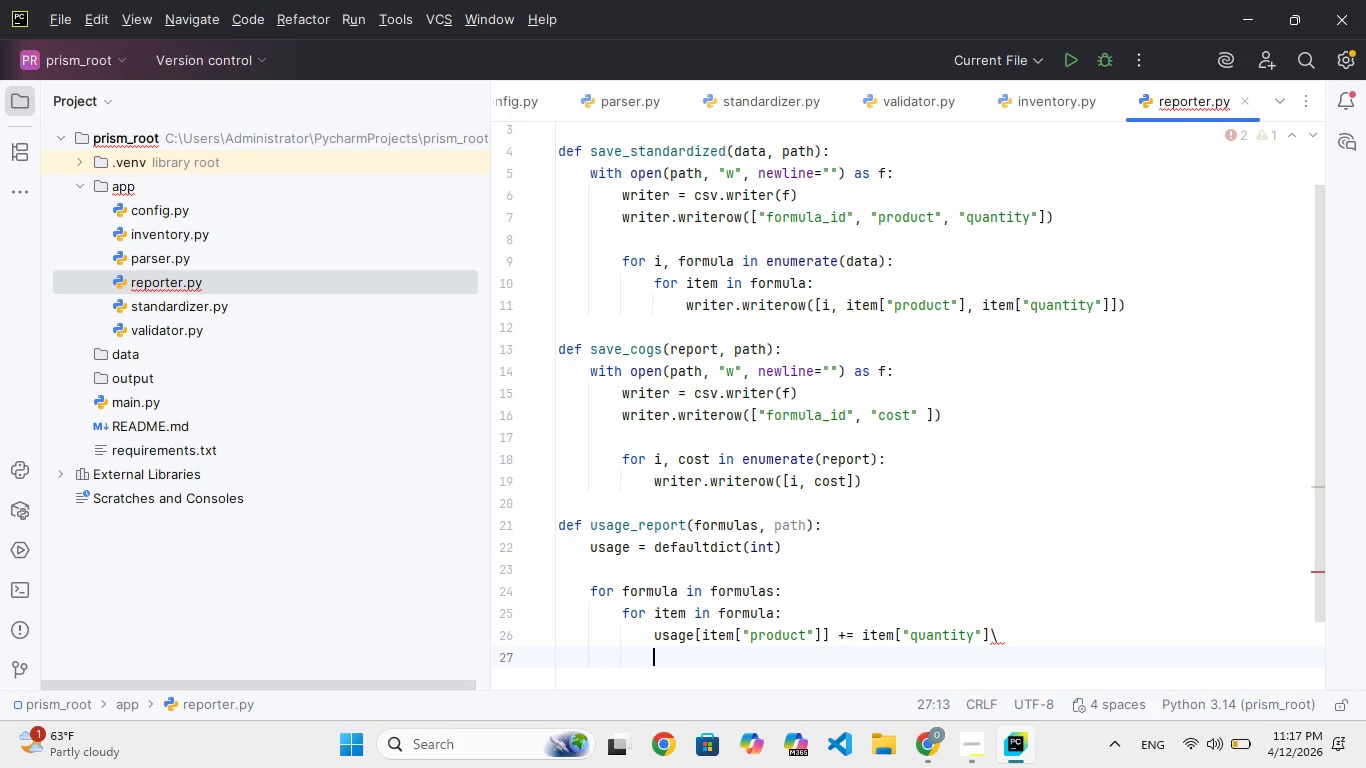 
key(Backspace)
 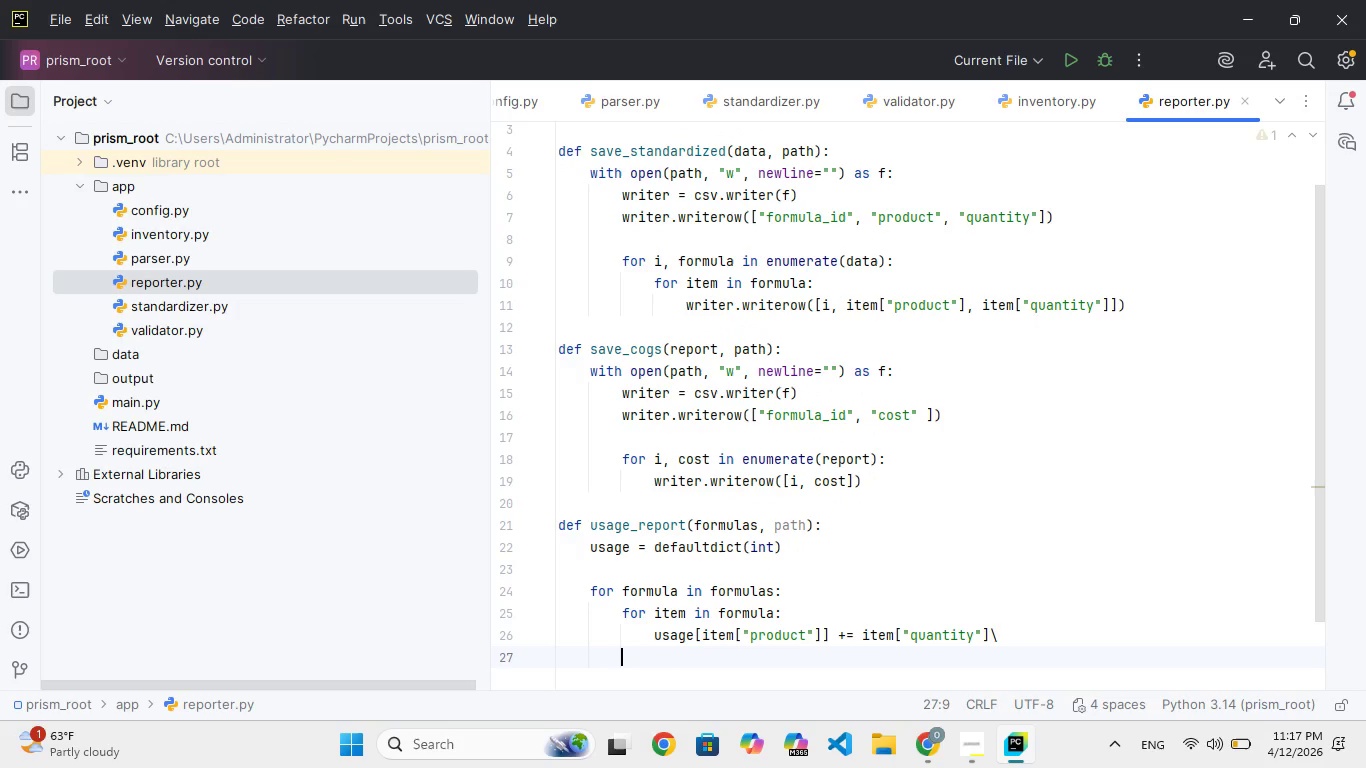 
key(Backspace)
 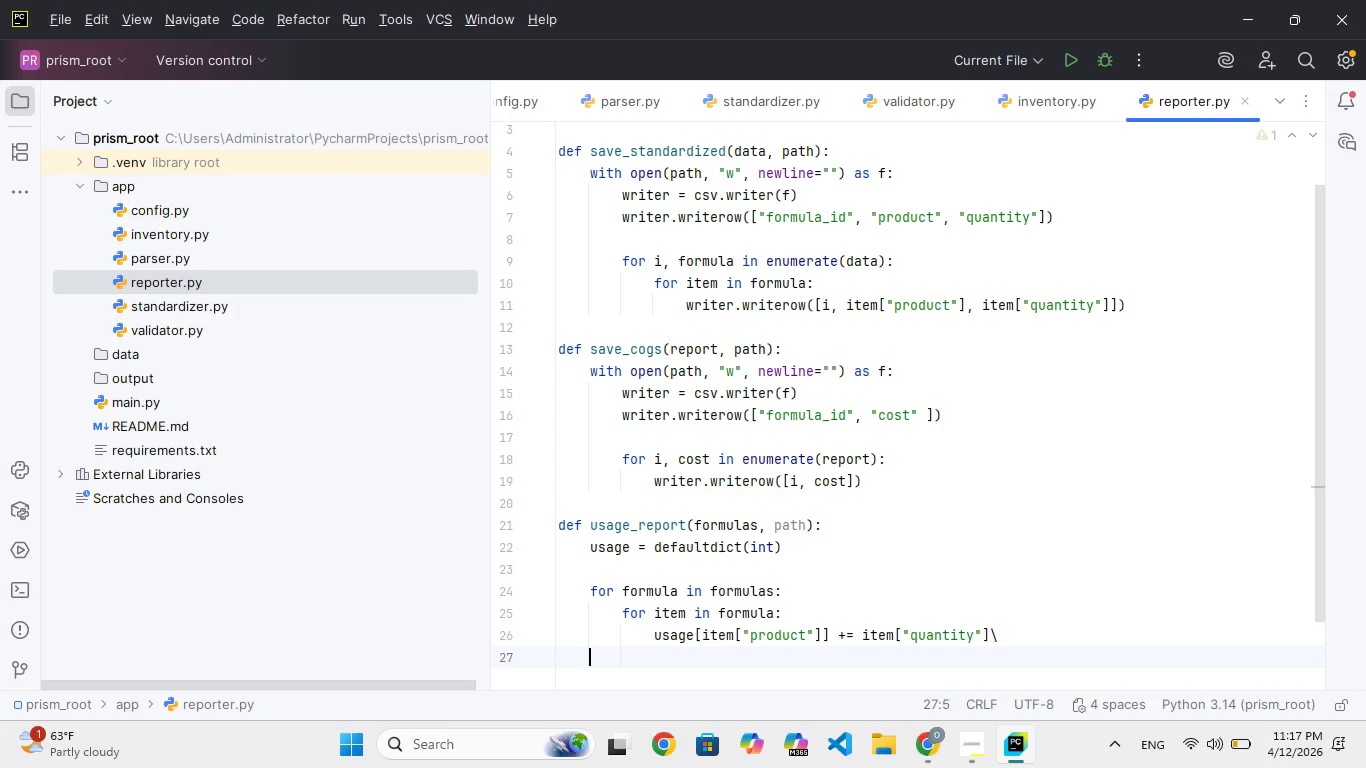 
key(Backspace)
 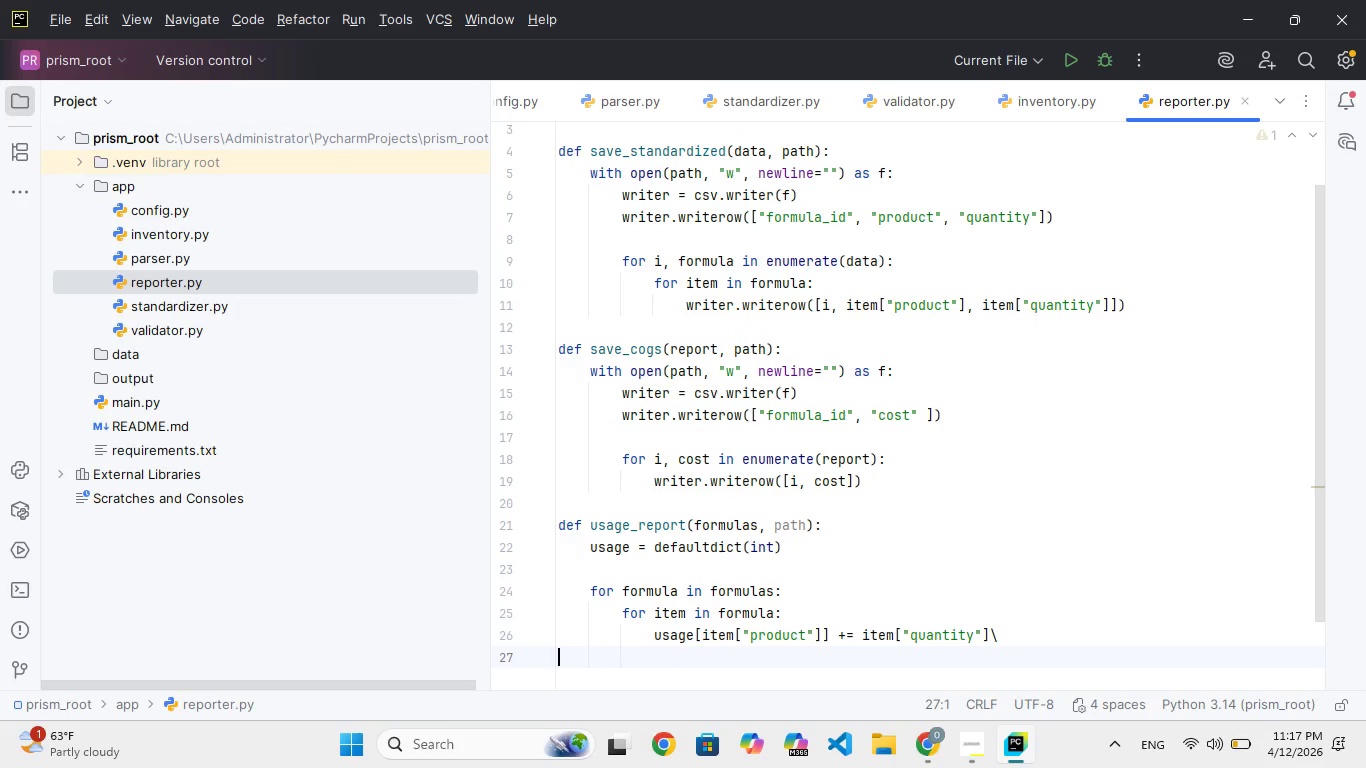 
key(Backspace)
 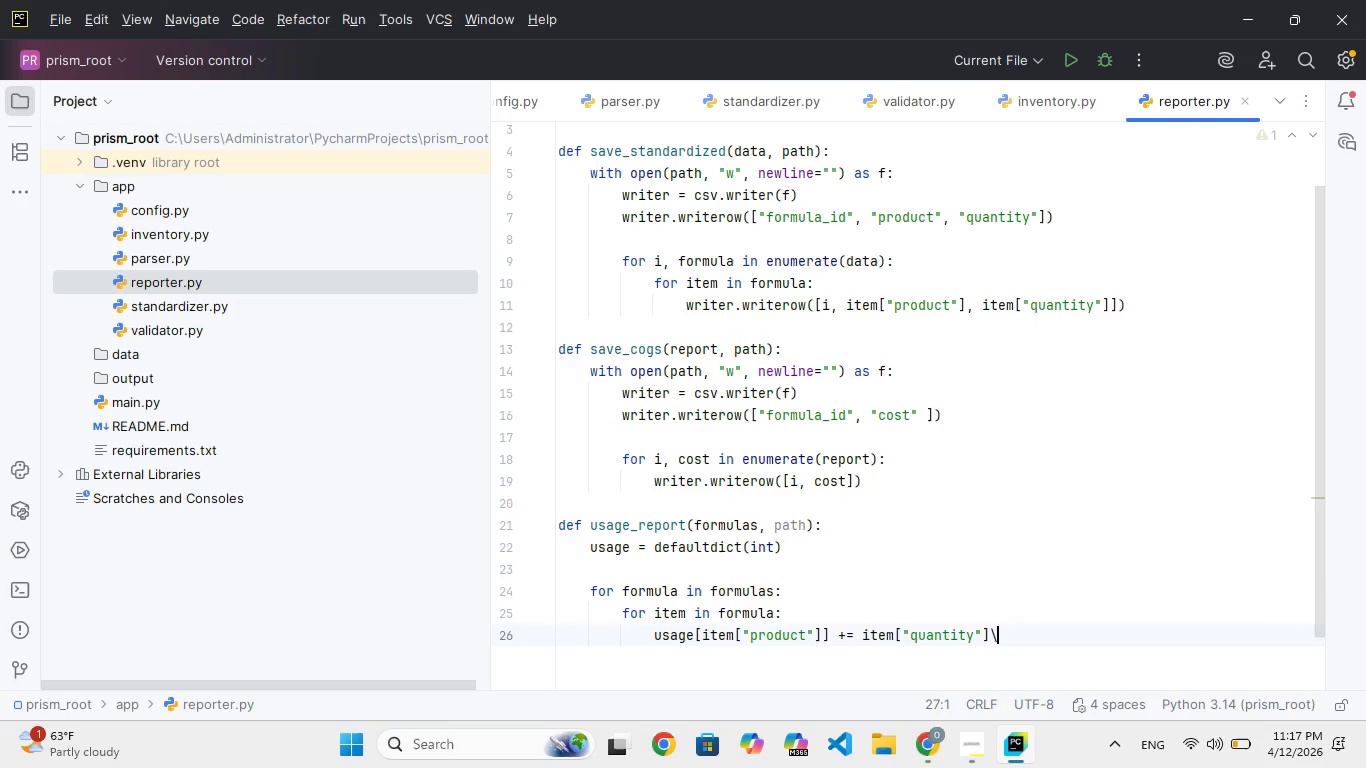 
key(Backspace)
 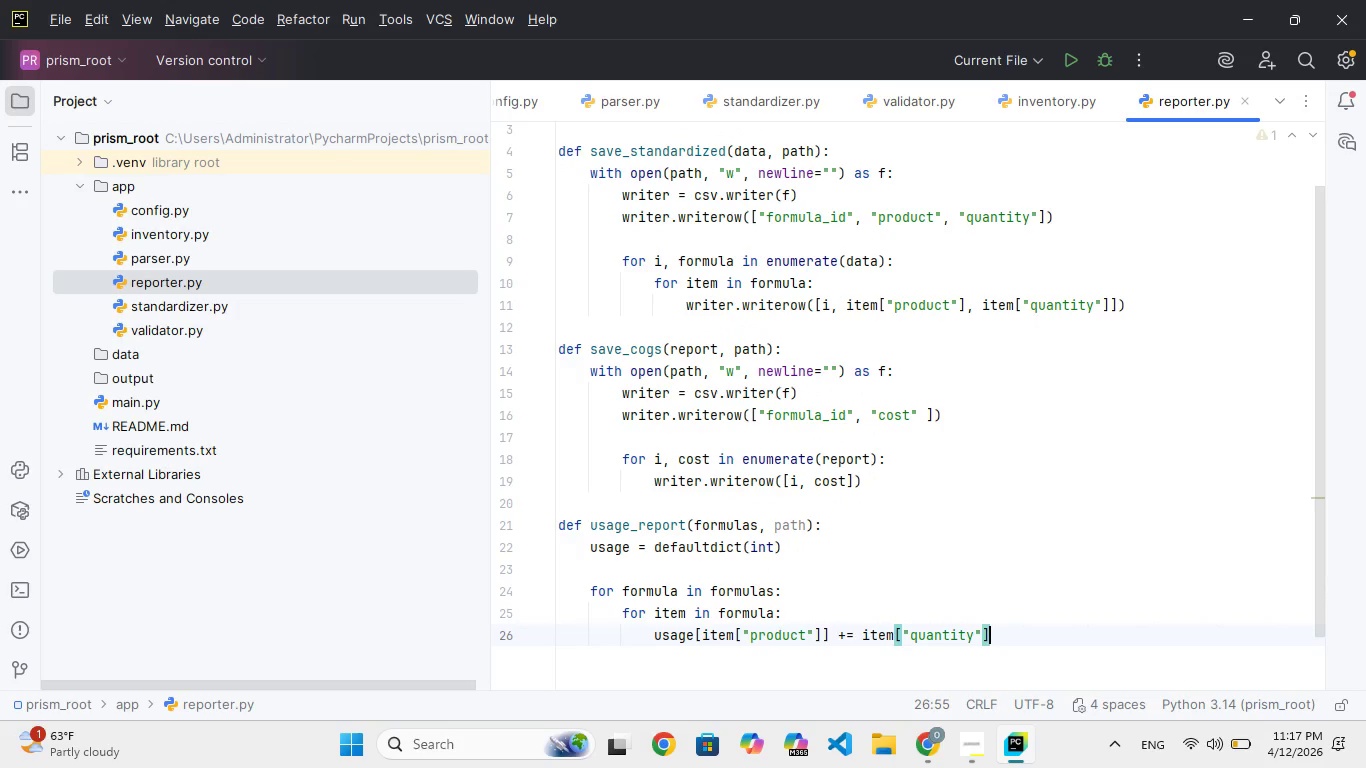 
key(Enter)
 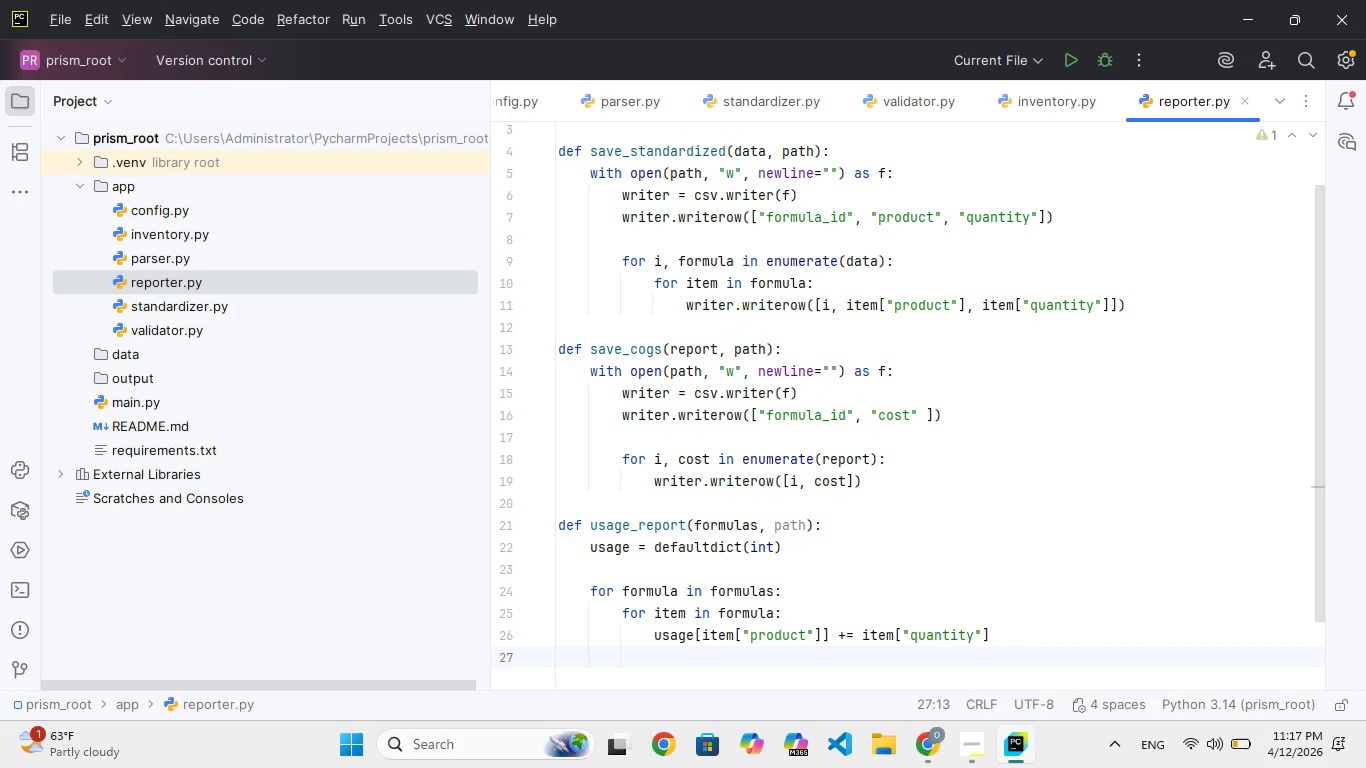 
key(Enter)
 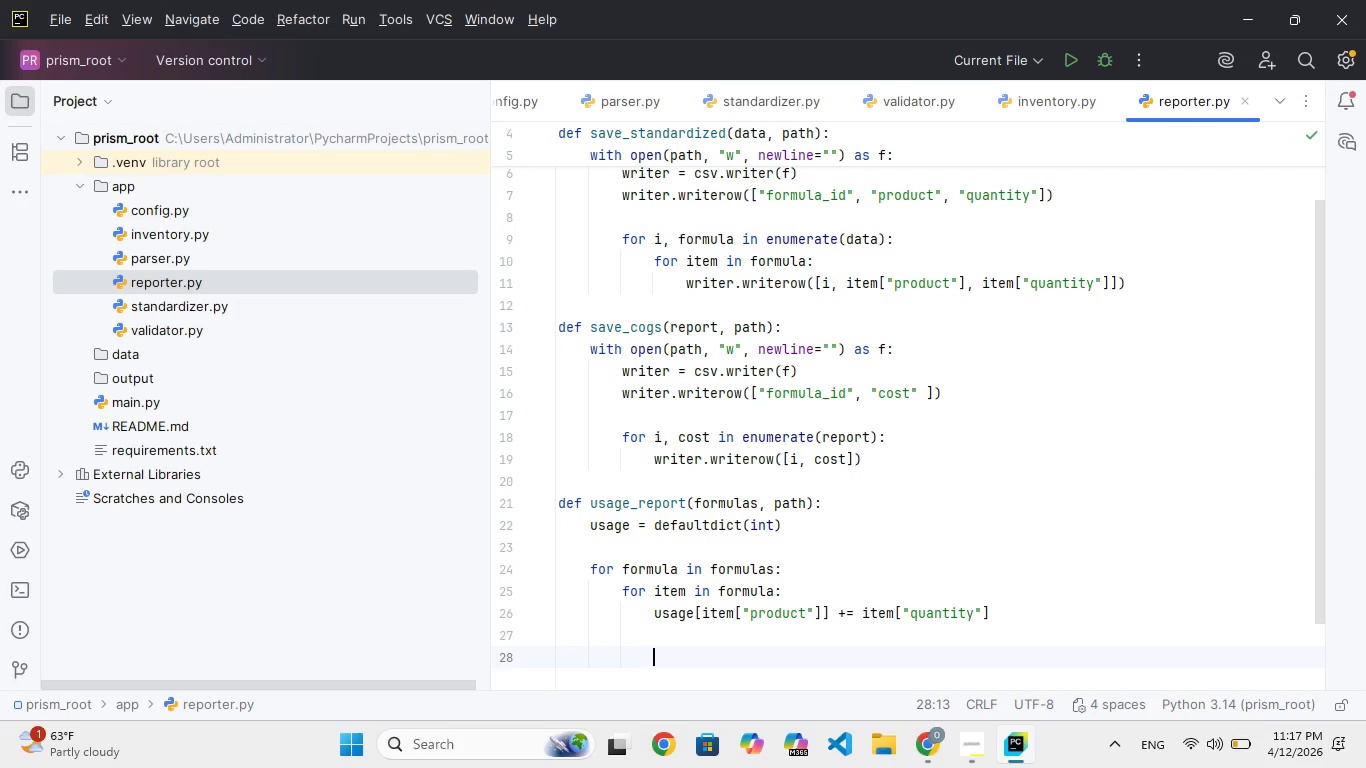 
key(Backspace)
 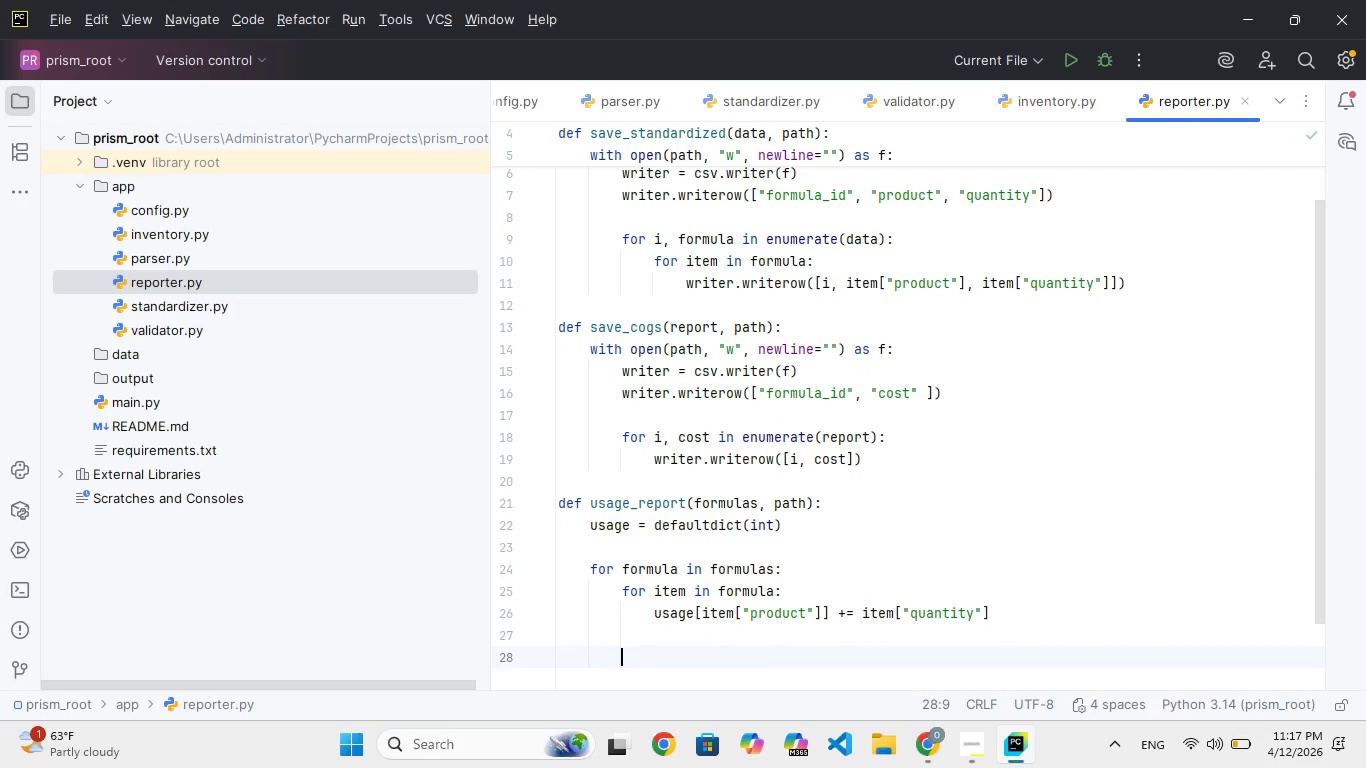 
key(Backspace)
 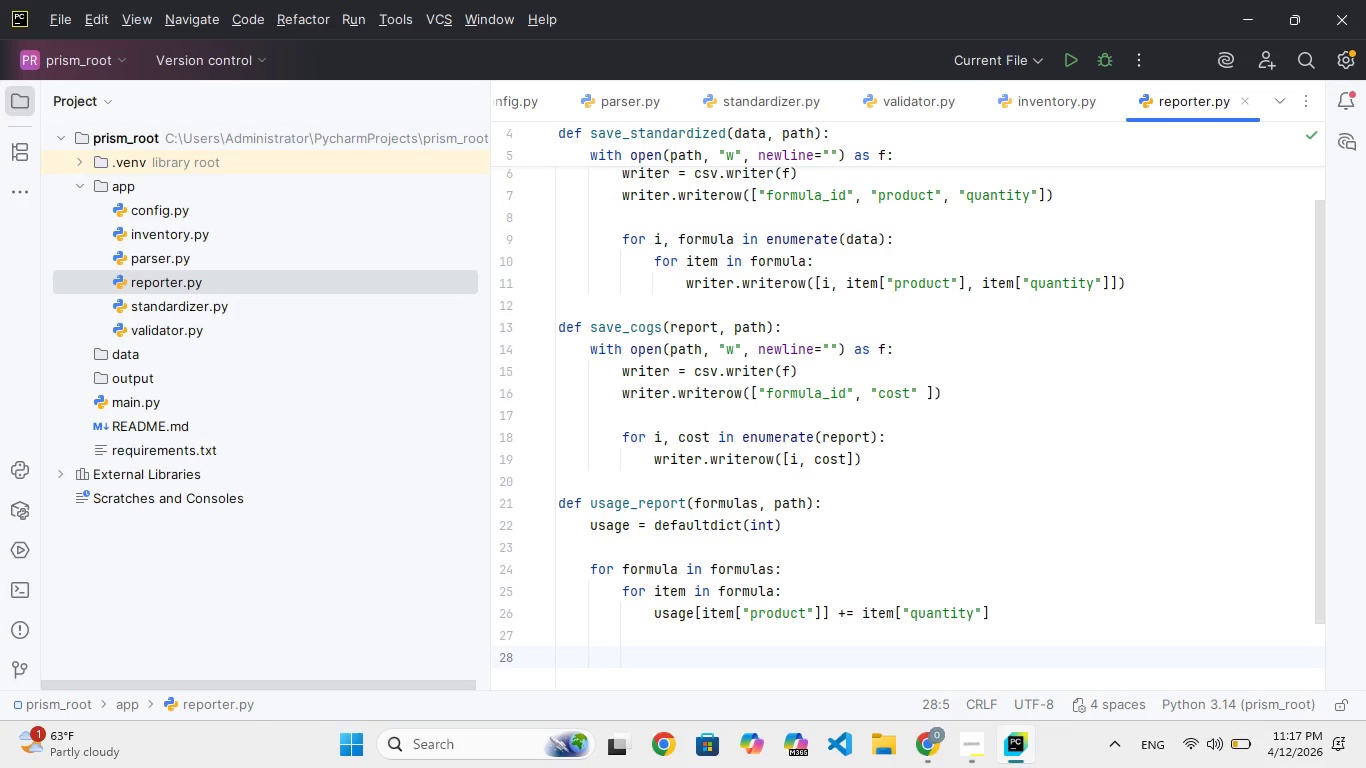 
type(with open(pat, "w)
 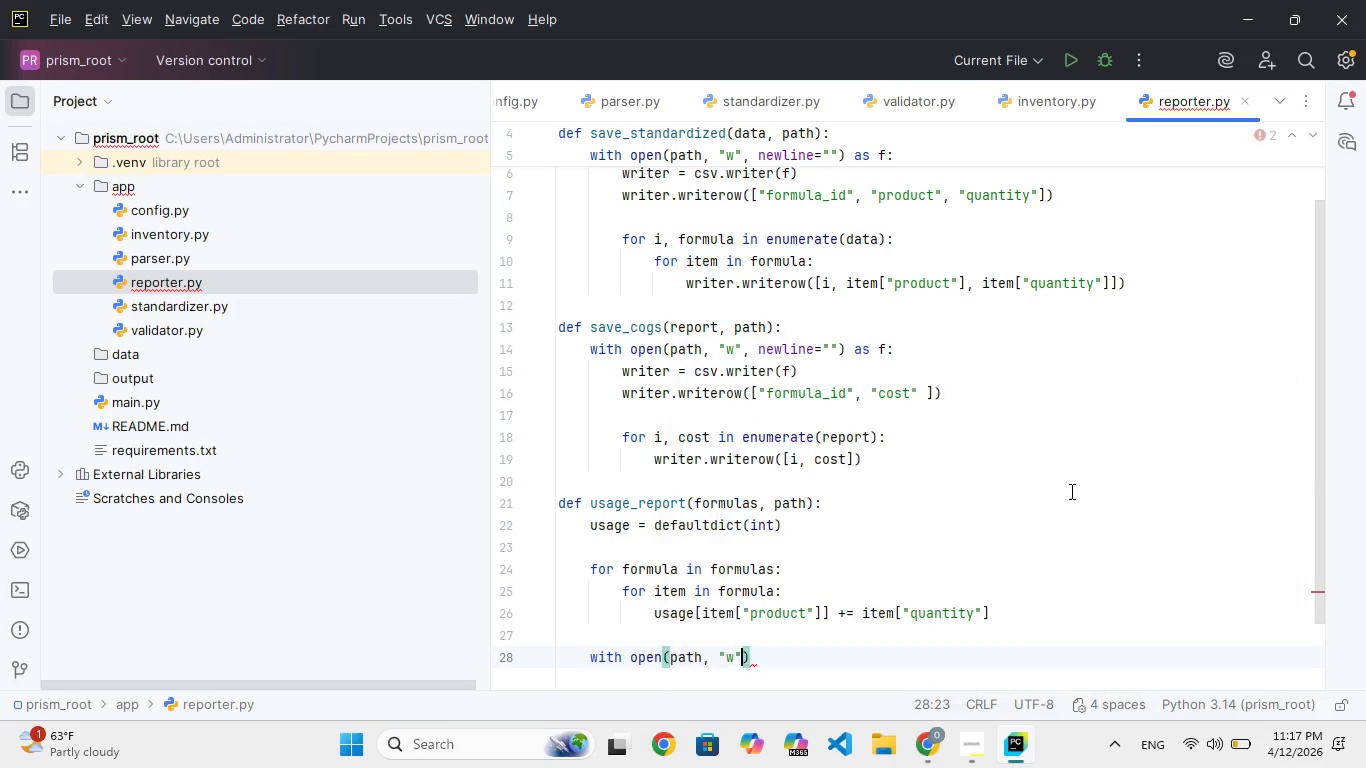 
 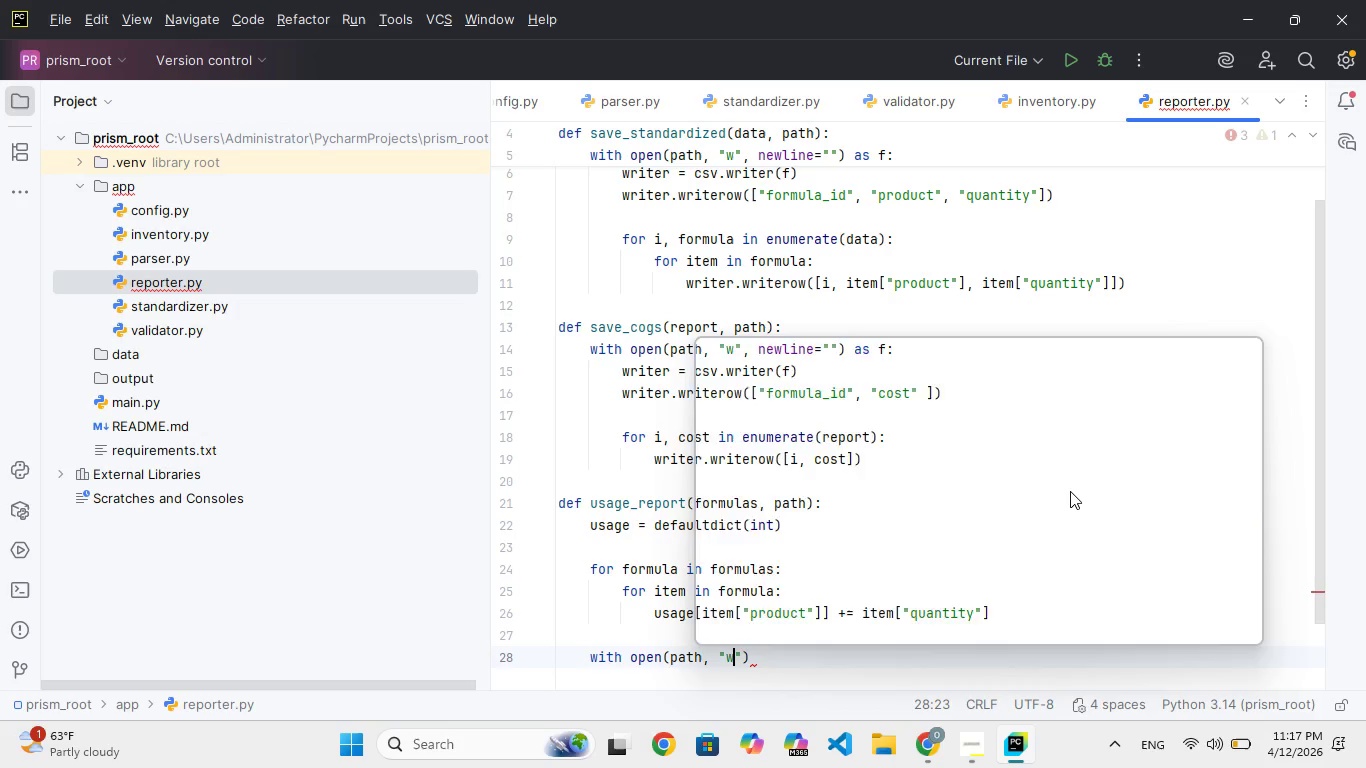 
key(ArrowRight)
 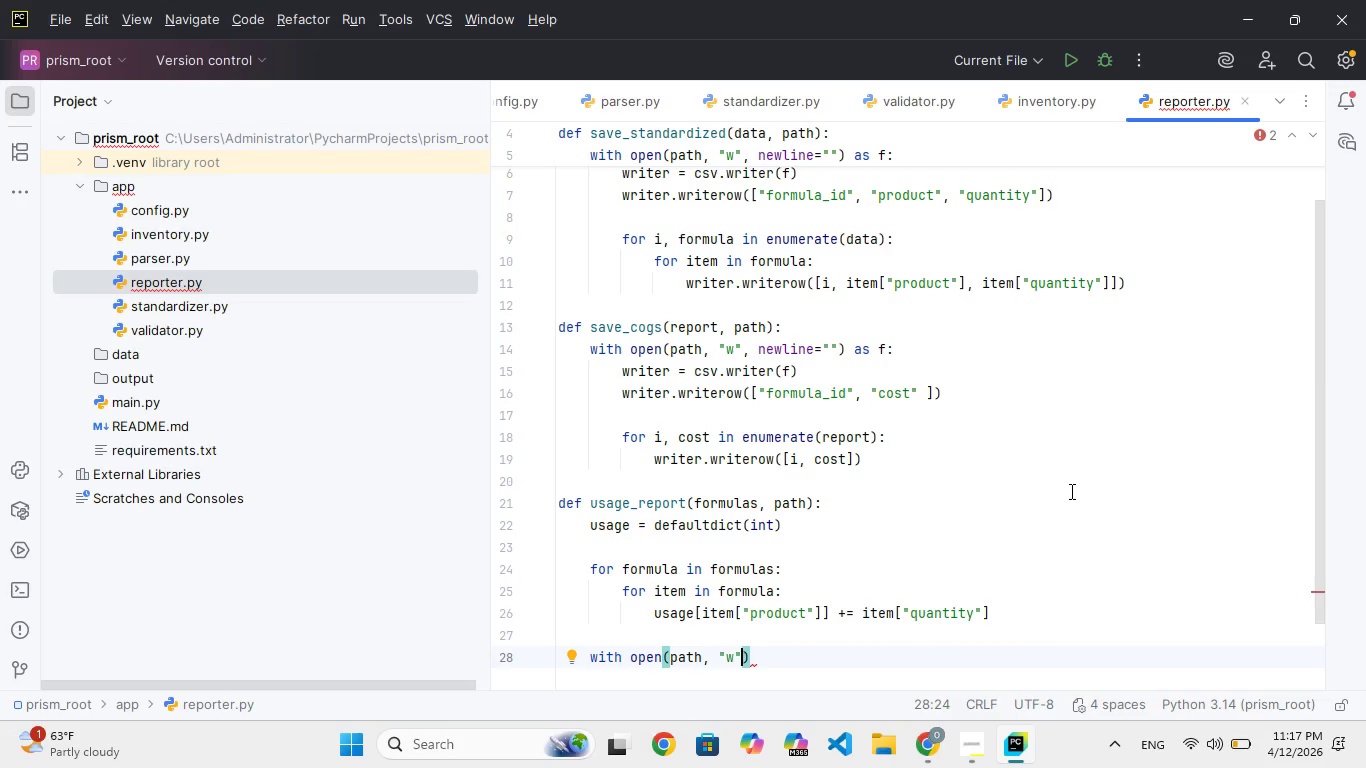 
type(, newli])
key(Backspace)
type(n)
 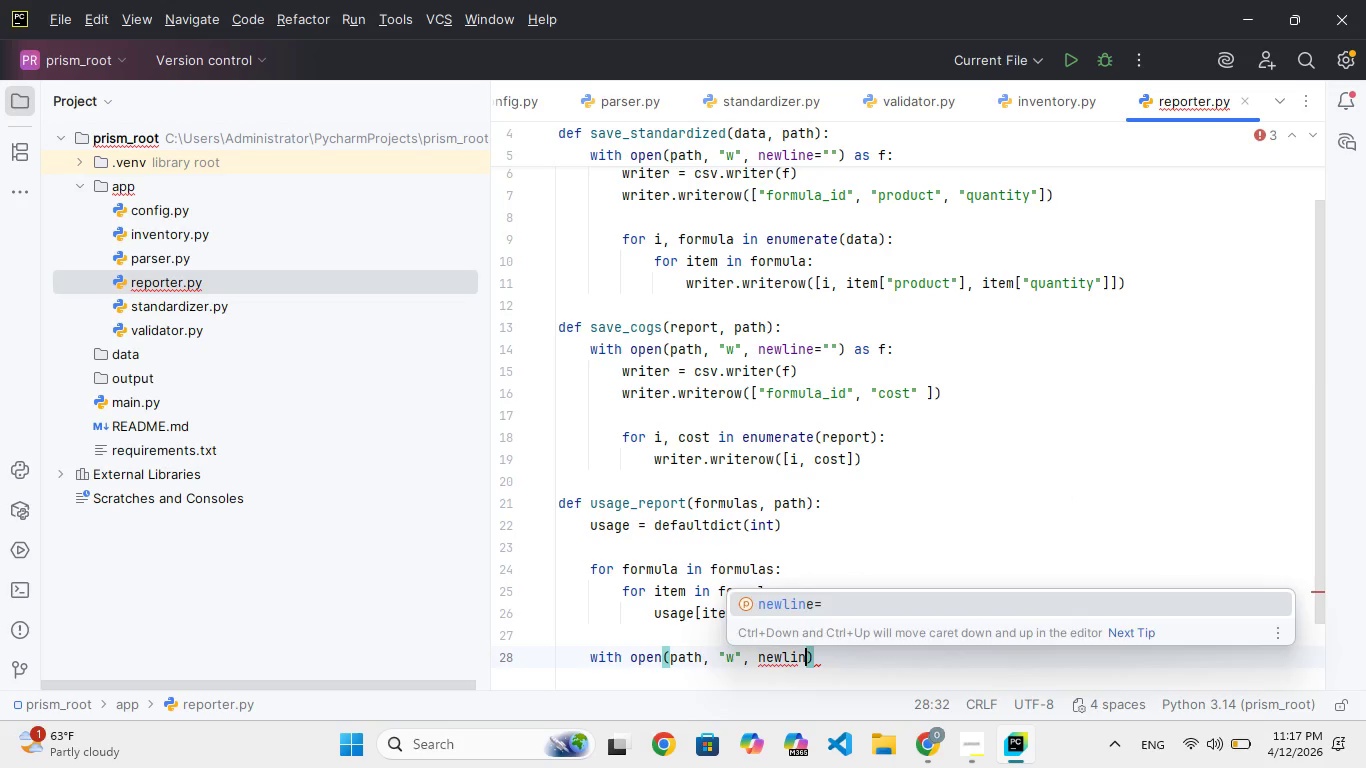 
key(Enter)
 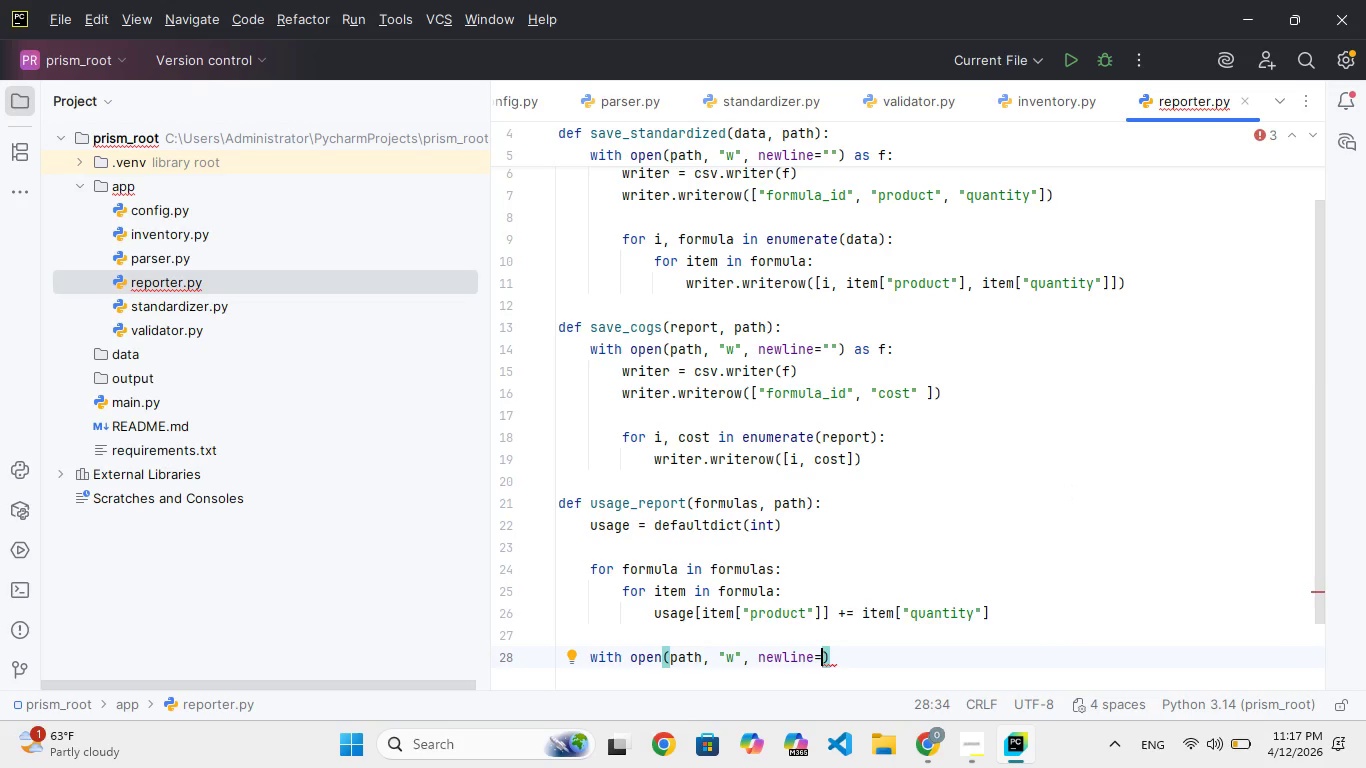 
key(Shift+Quote)
 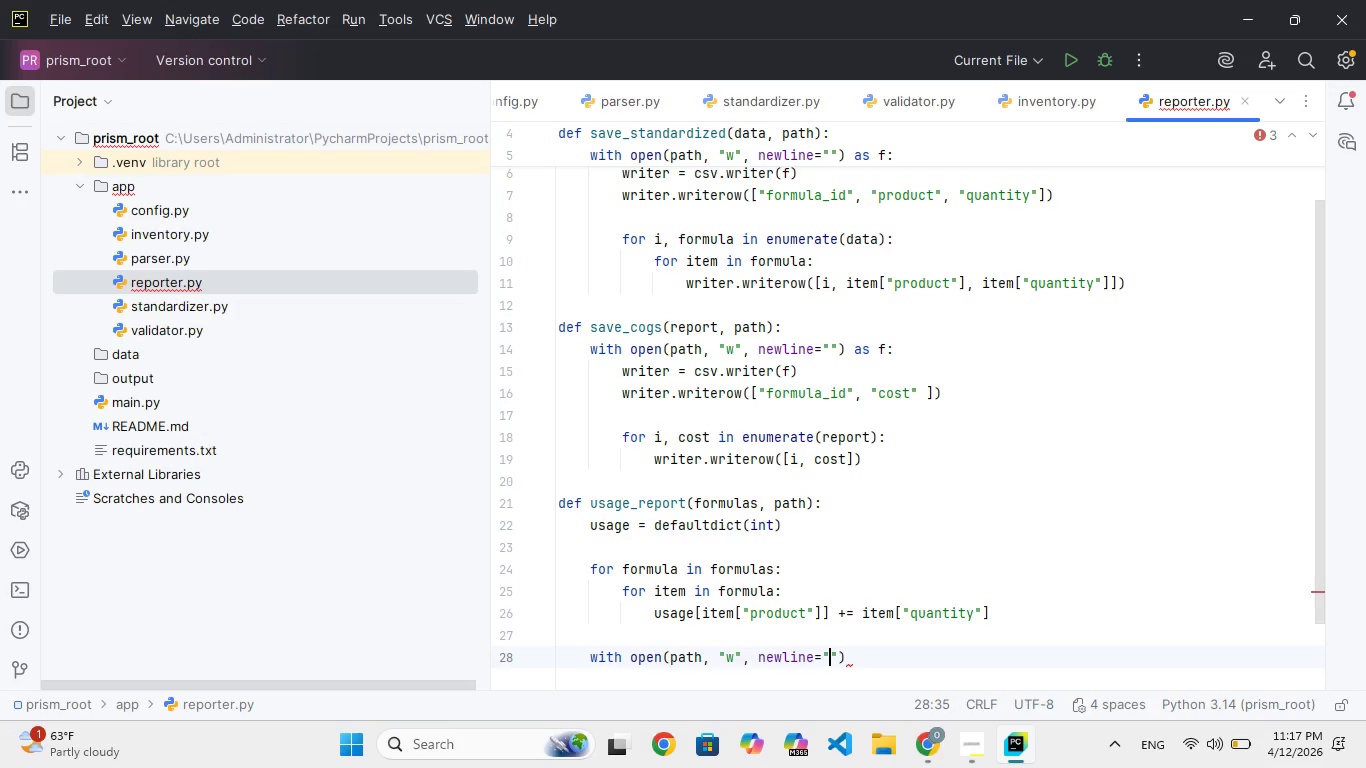 
key(ArrowRight)
 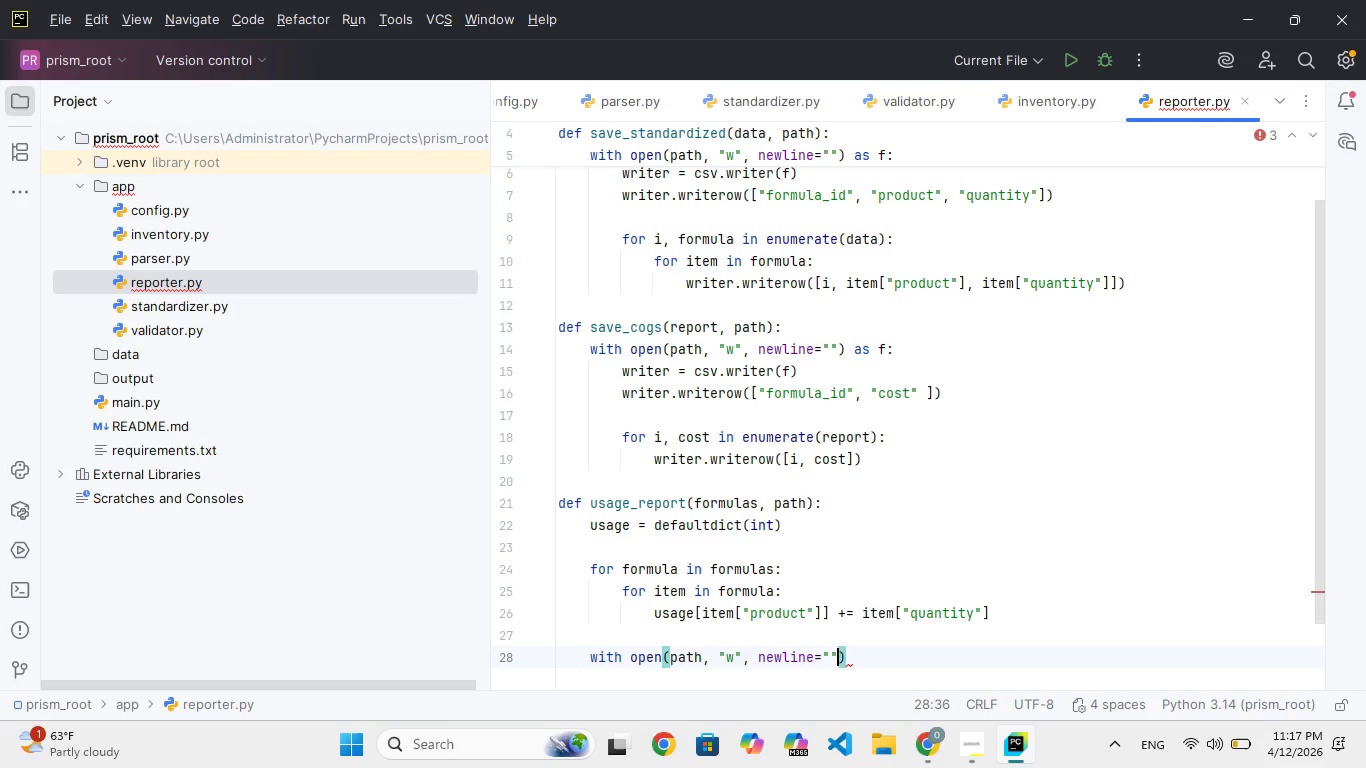 
key(ArrowRight)
 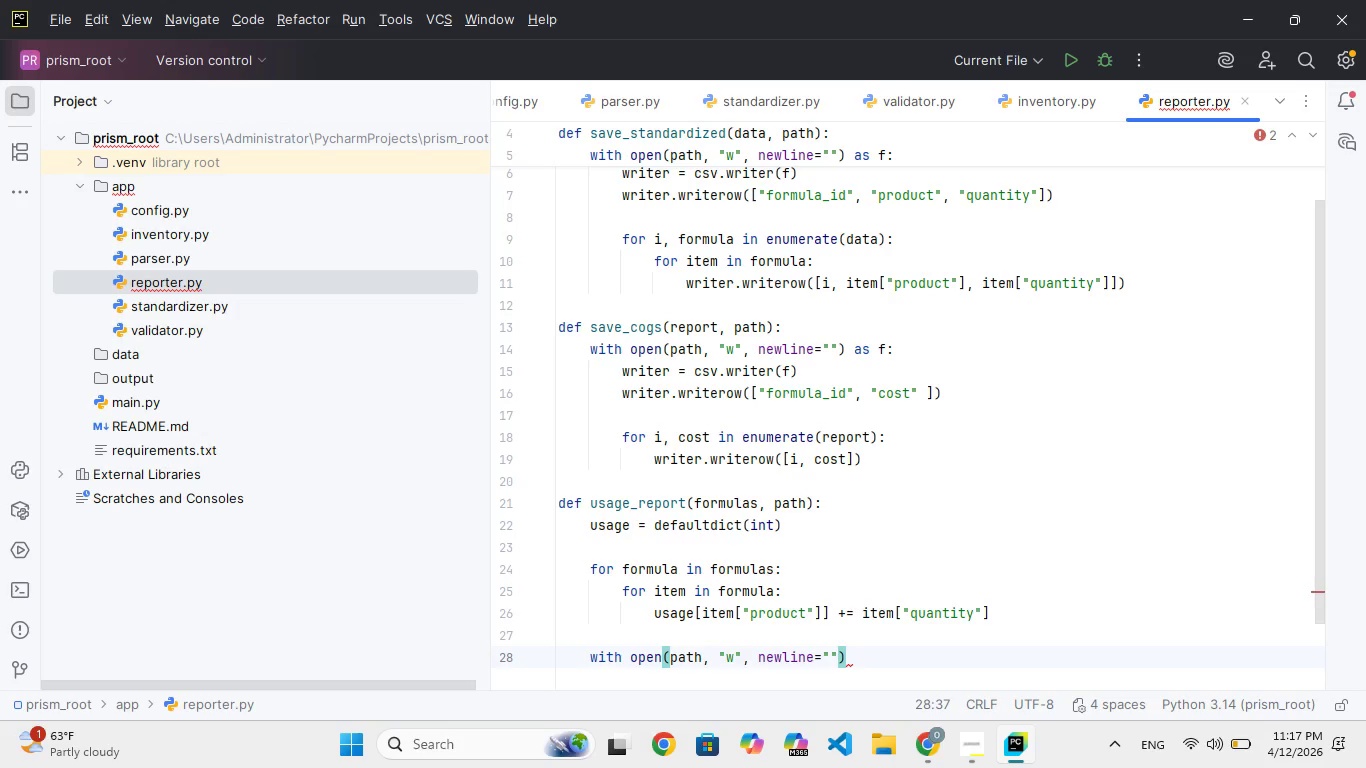 
wait(6.7)
 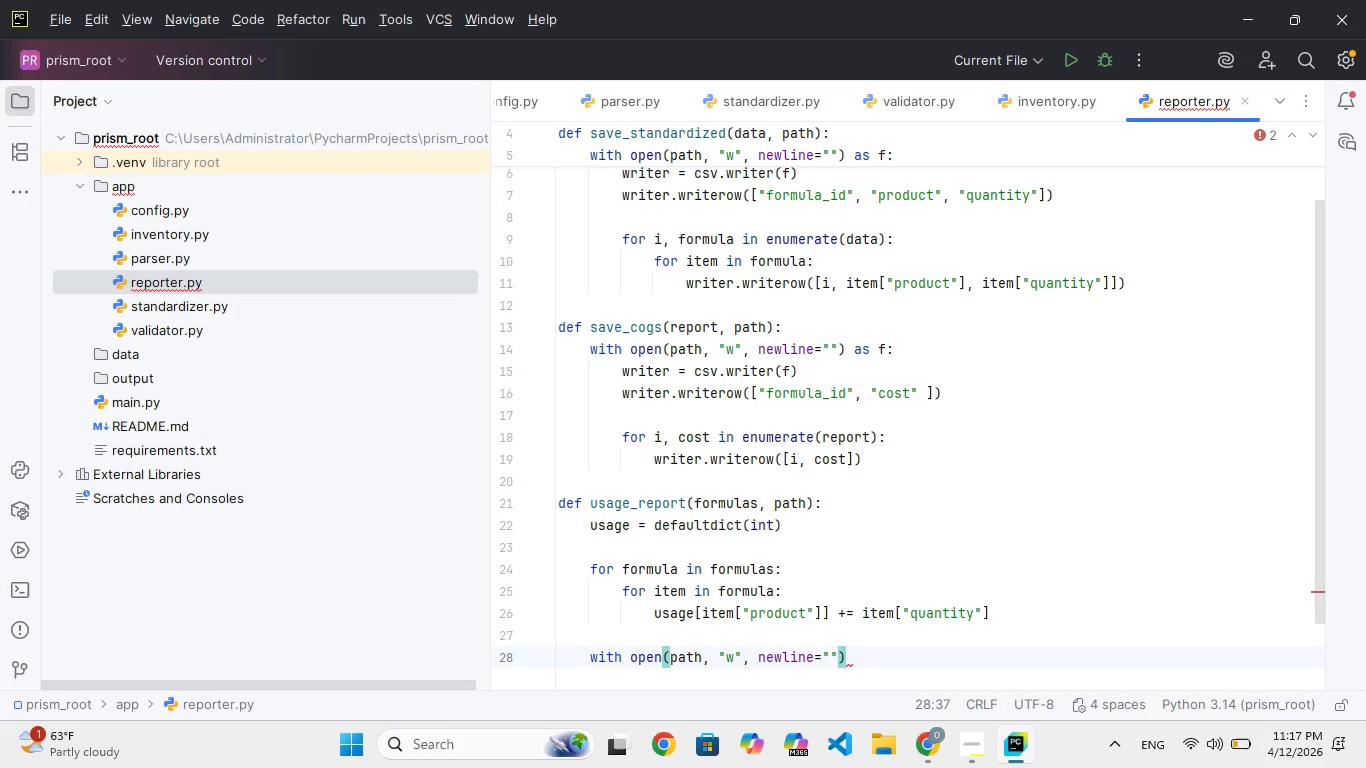 
type( as f:)
 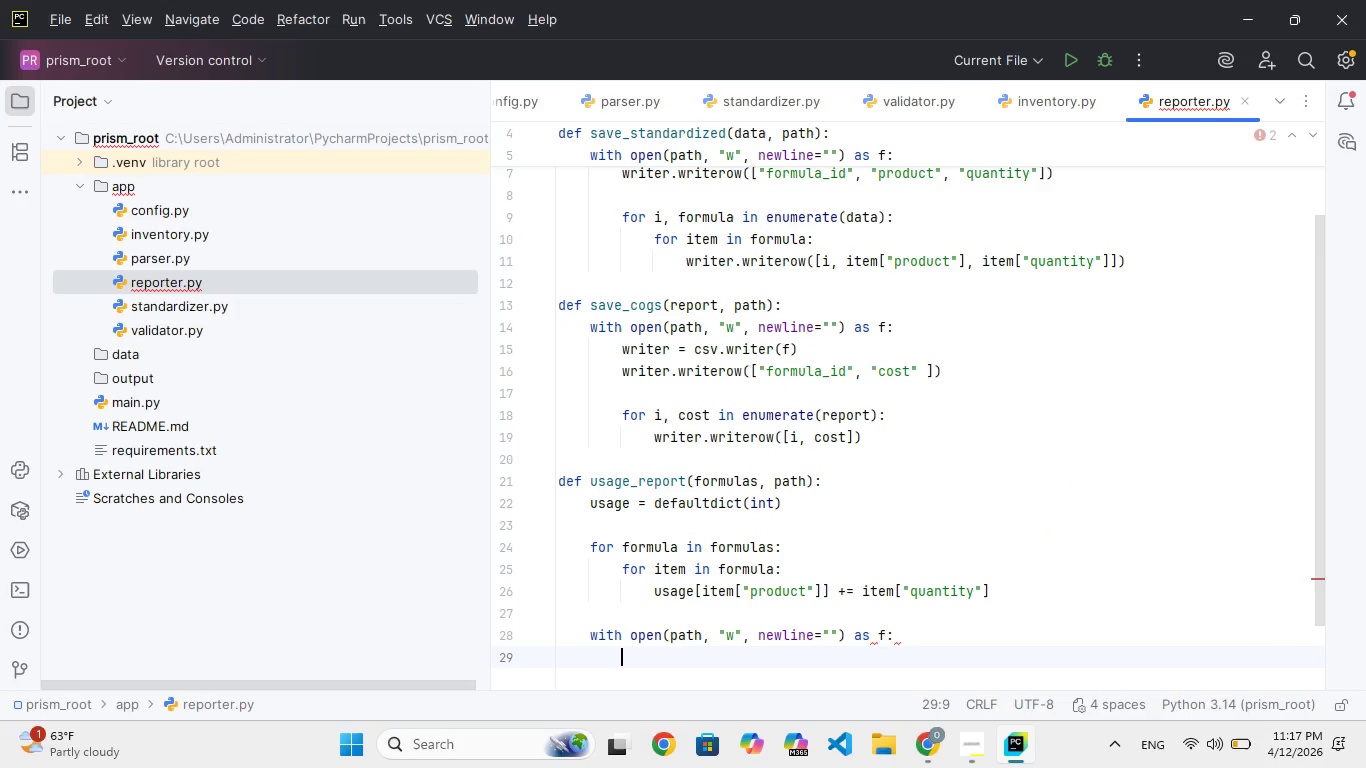 
 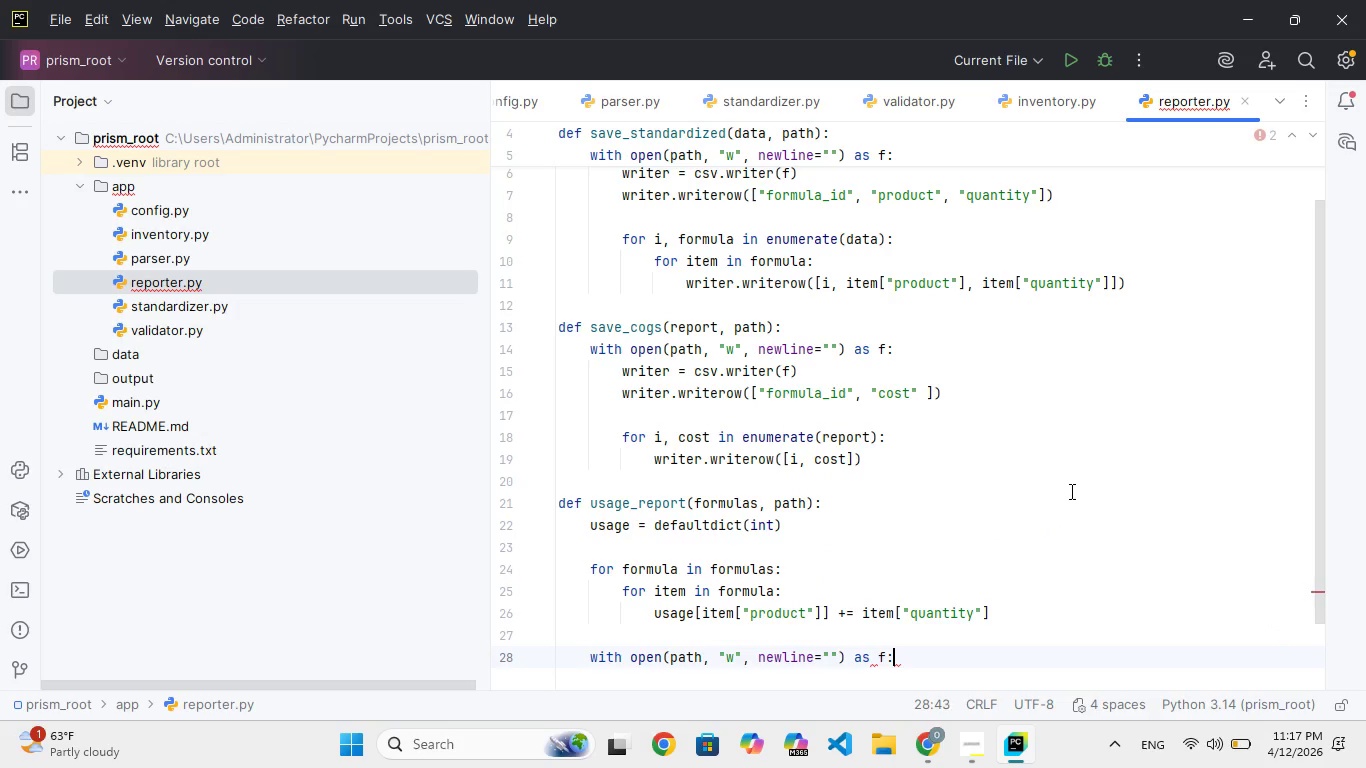 
key(Enter)
 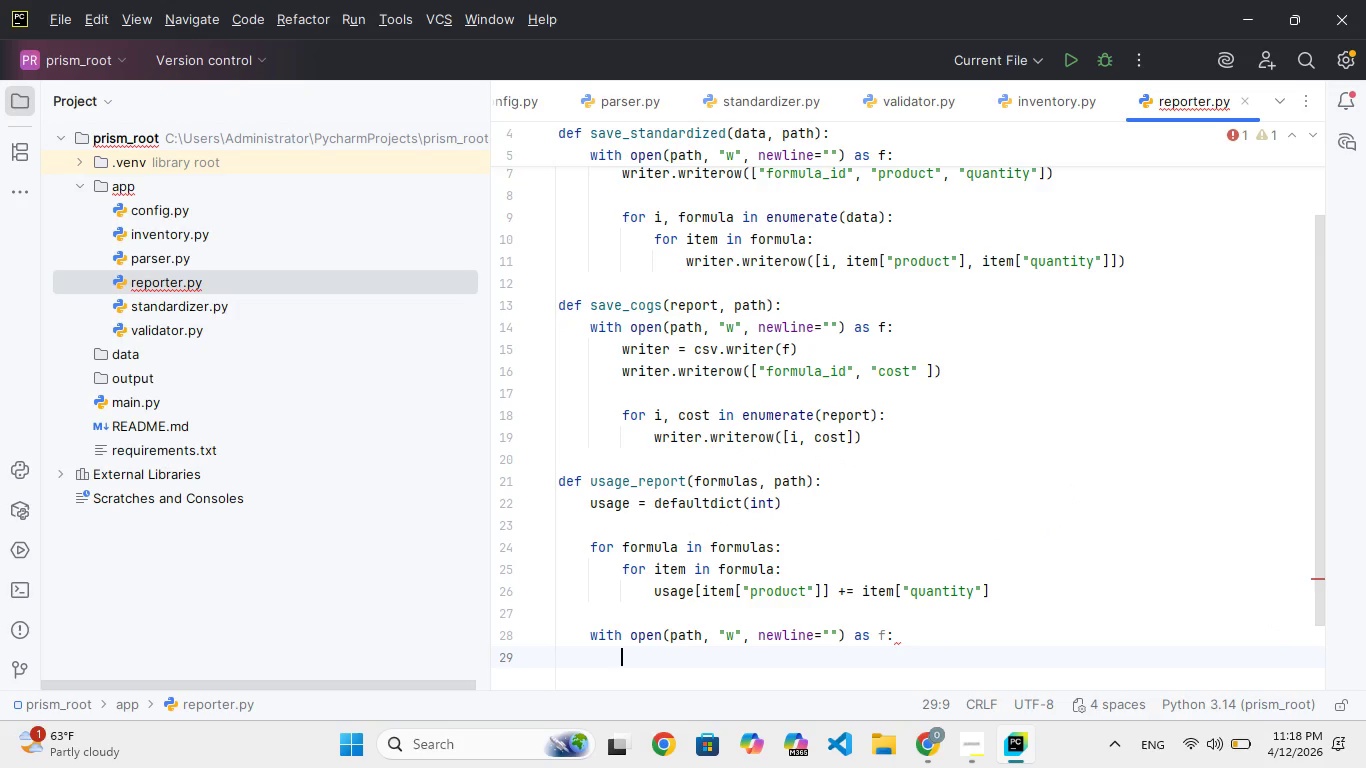 
type(writer = csv.wri)
 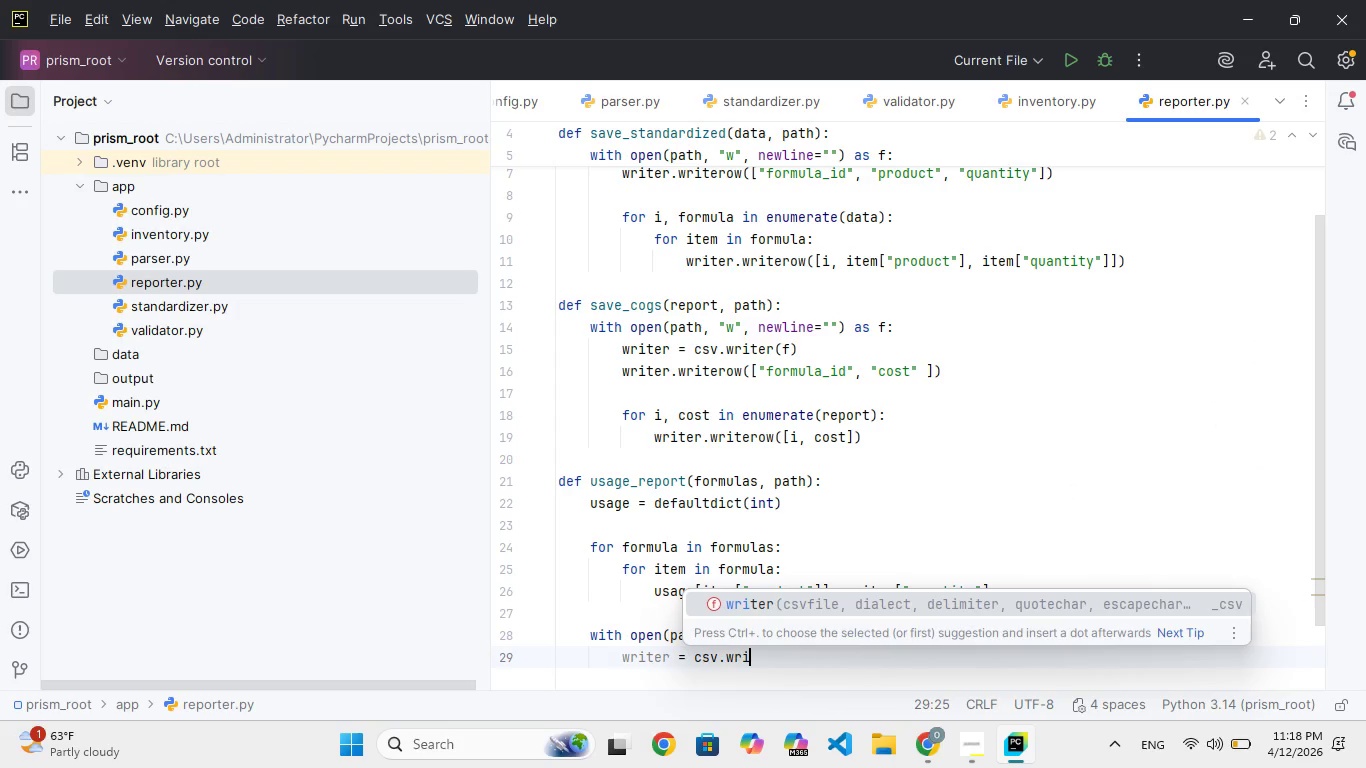 
key(Enter)
 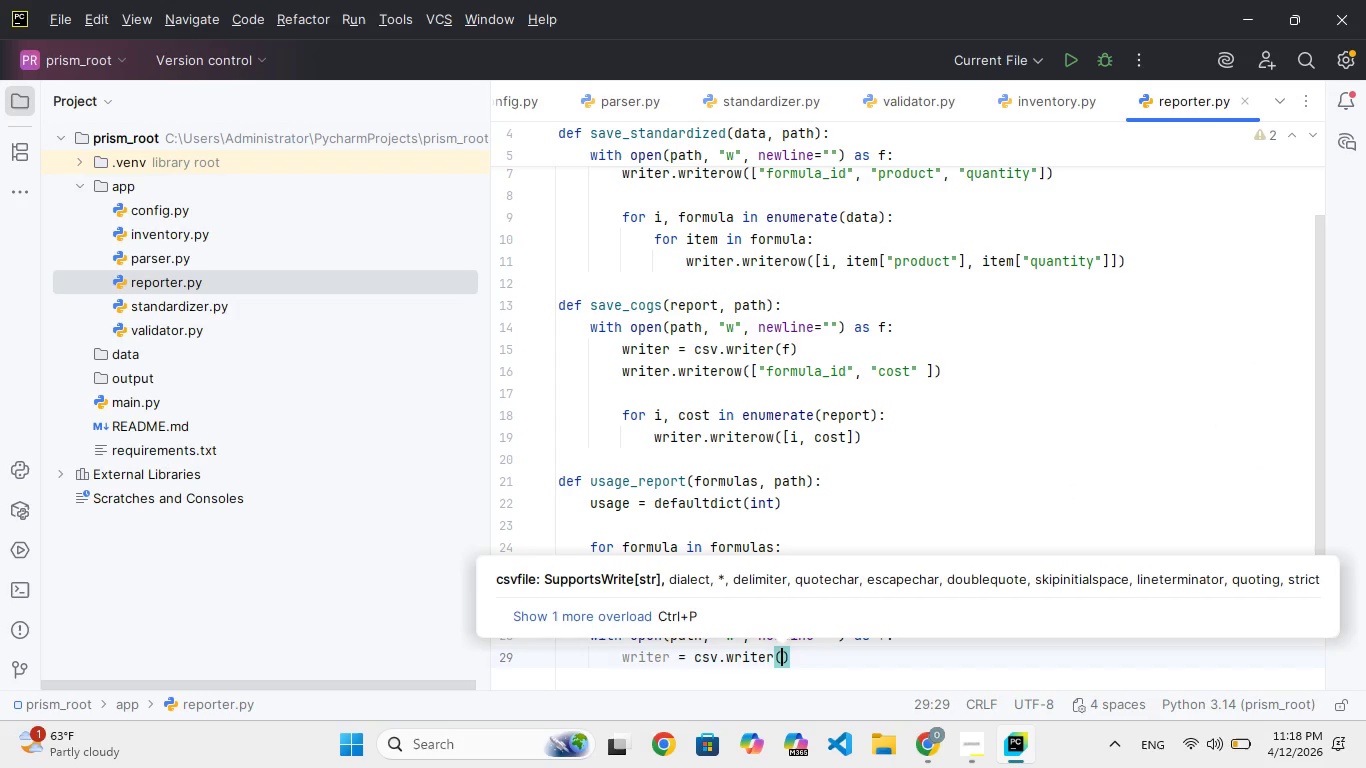 
key(F)
 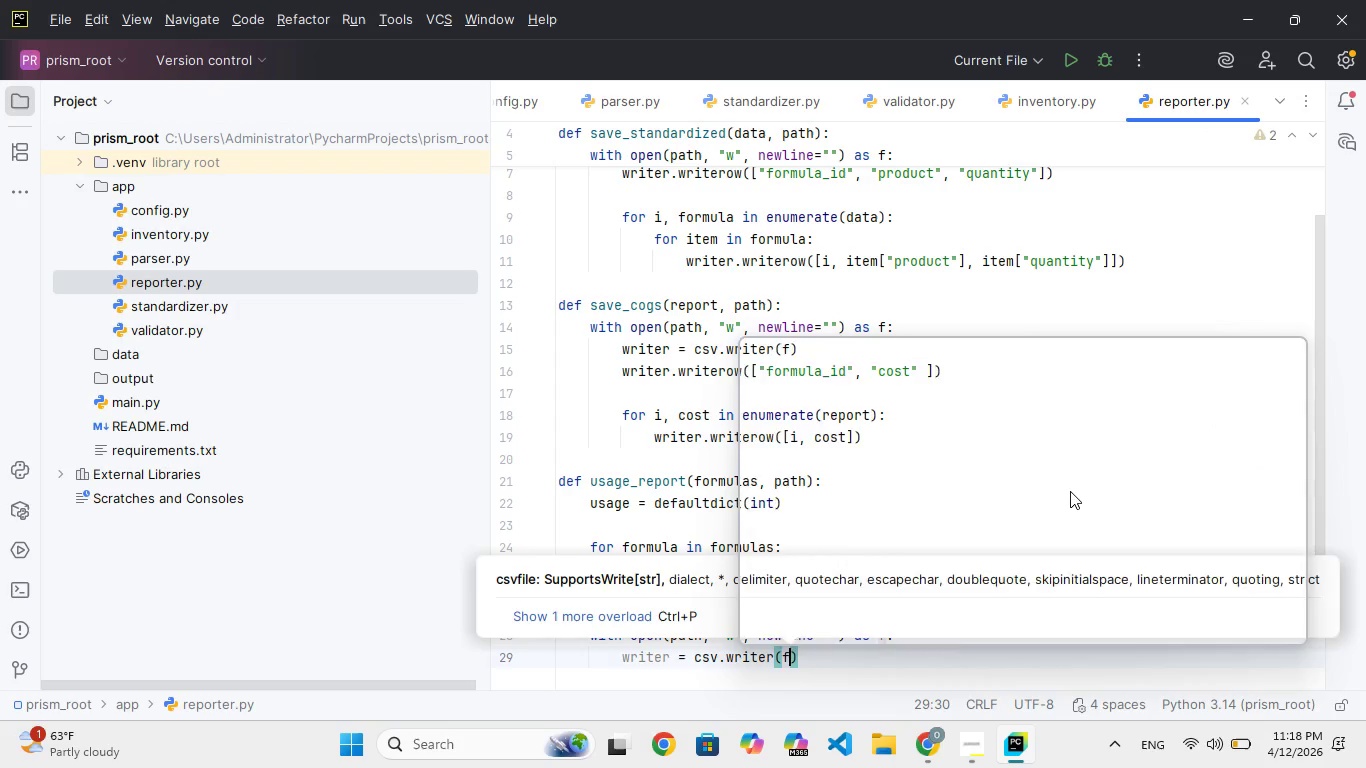 
key(ArrowRight)
 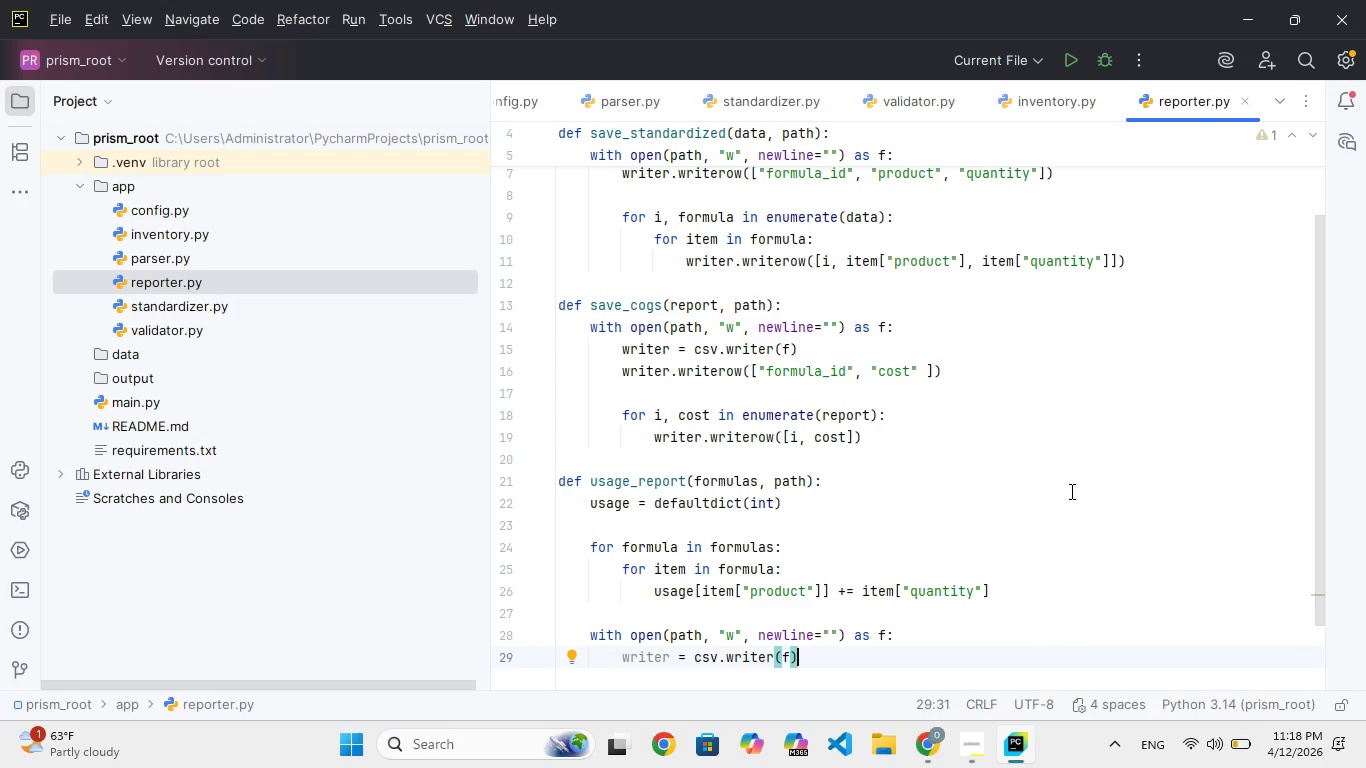 
key(Enter)
 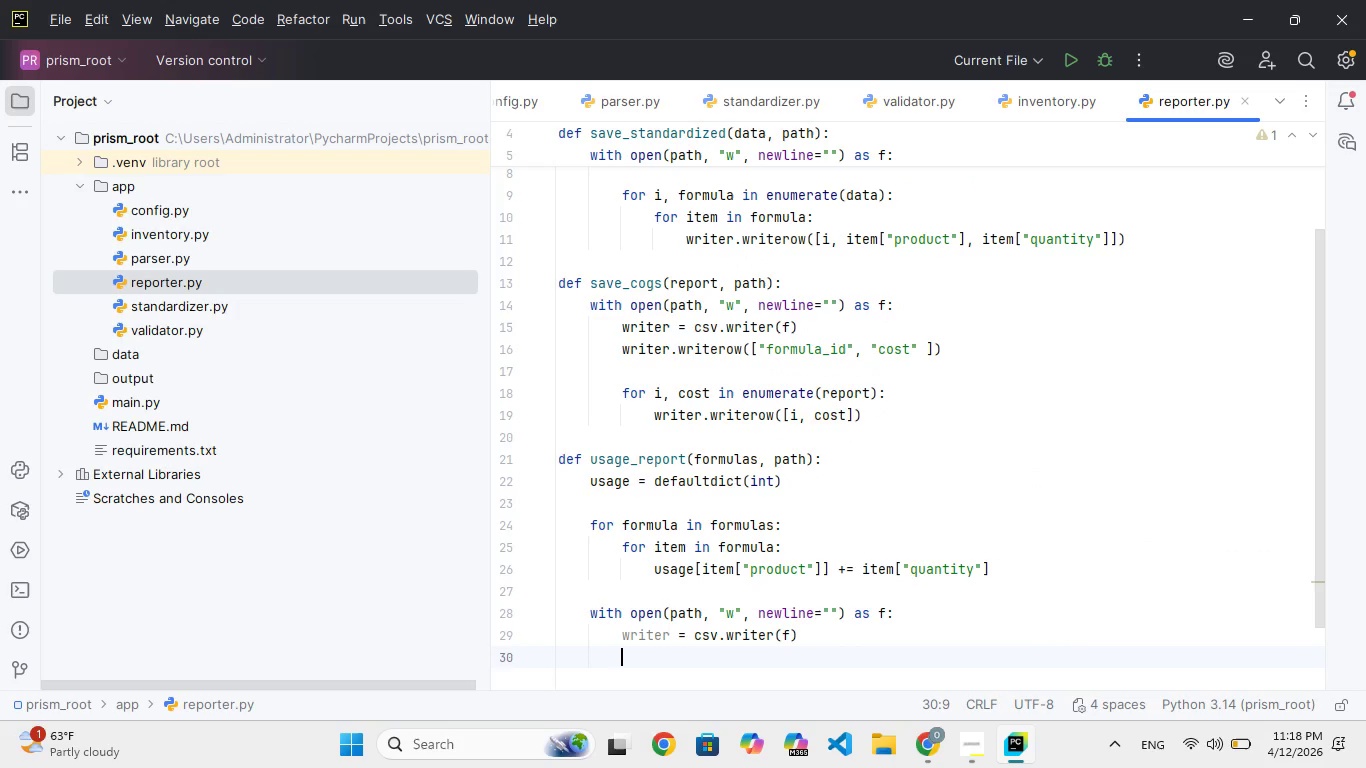 
type(writr.wri)
 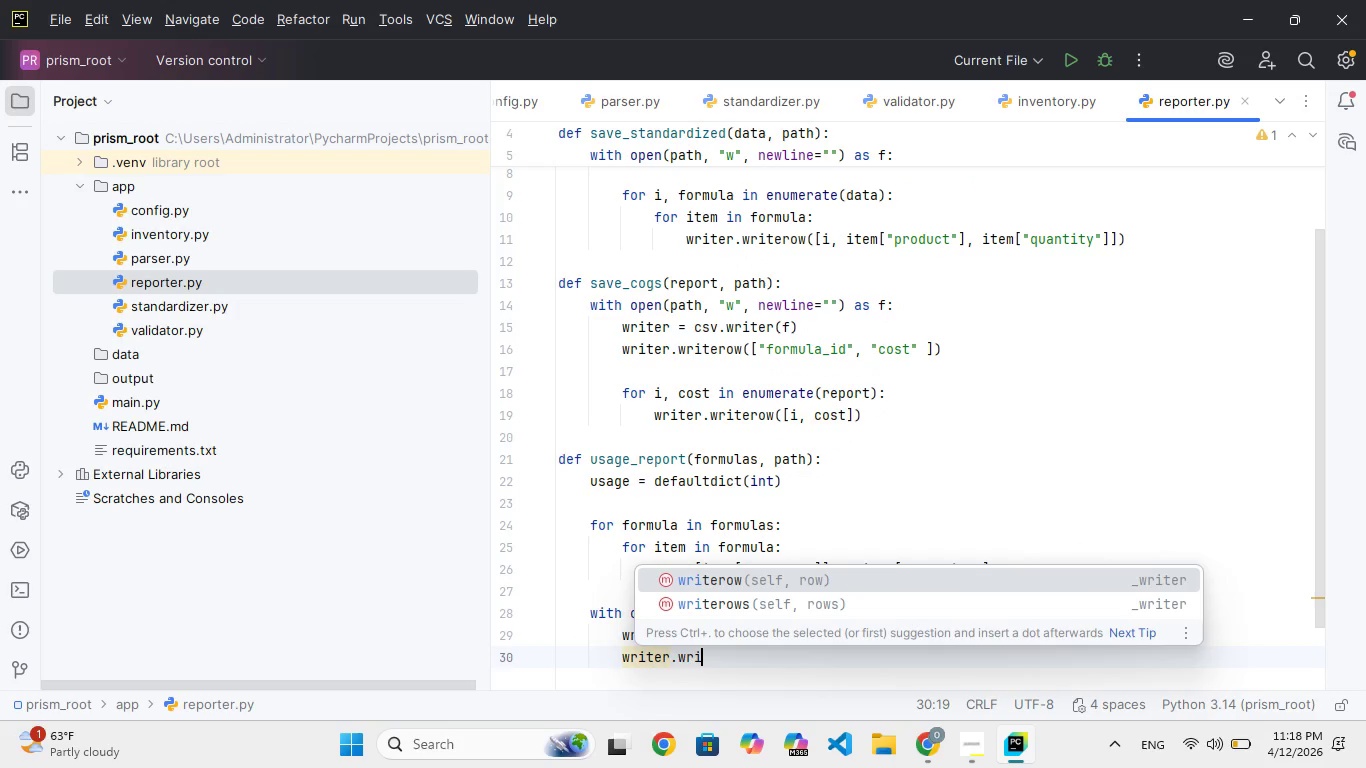 
hold_key(key=E, duration=0.39)
 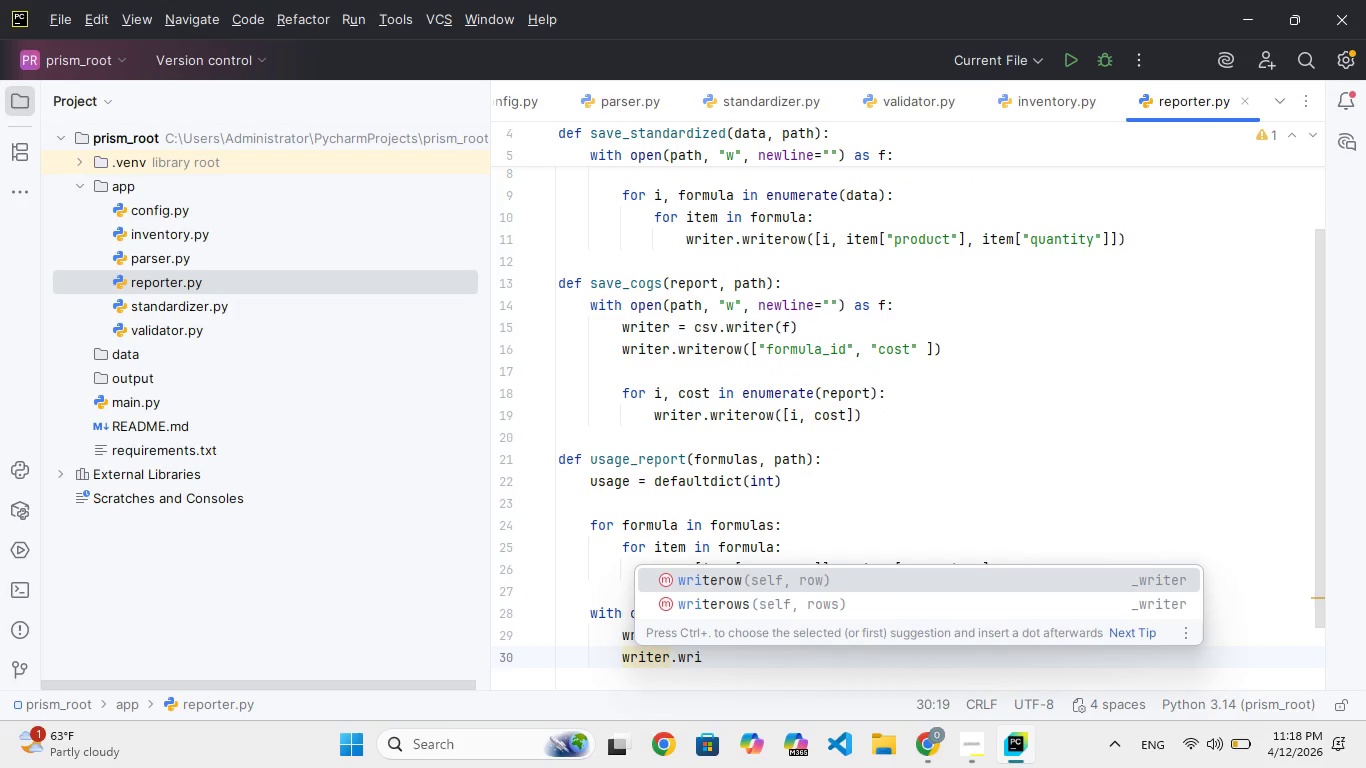 
key(Enter)
 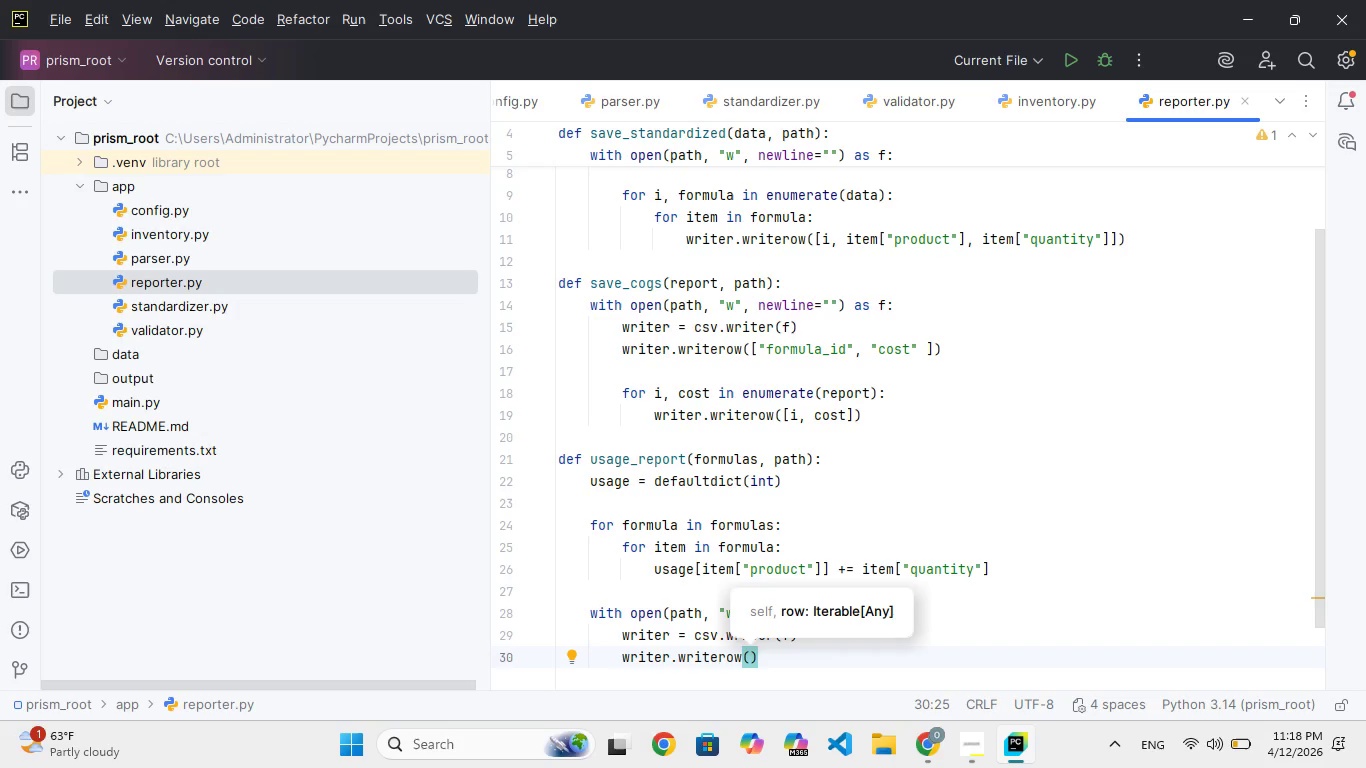 
type(["produt)
 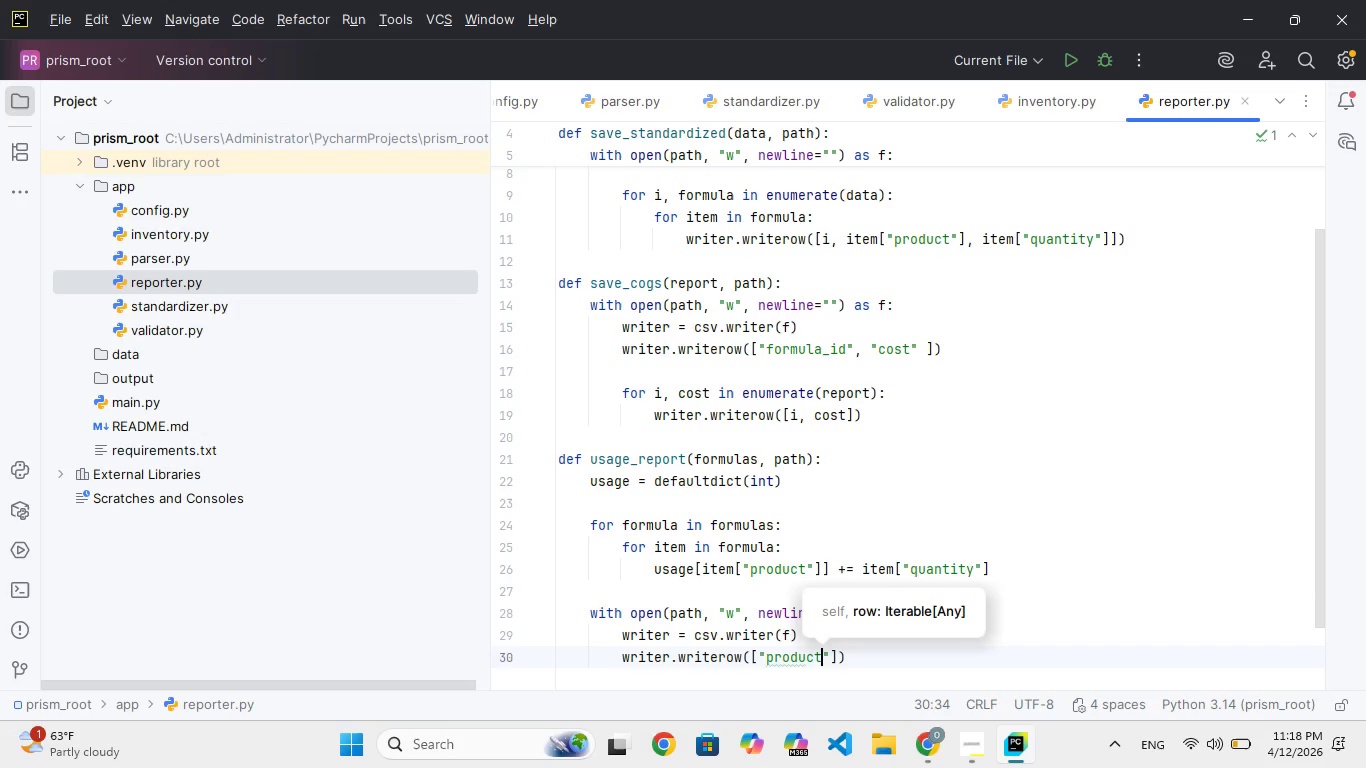 
hold_key(key=C, duration=0.33)
 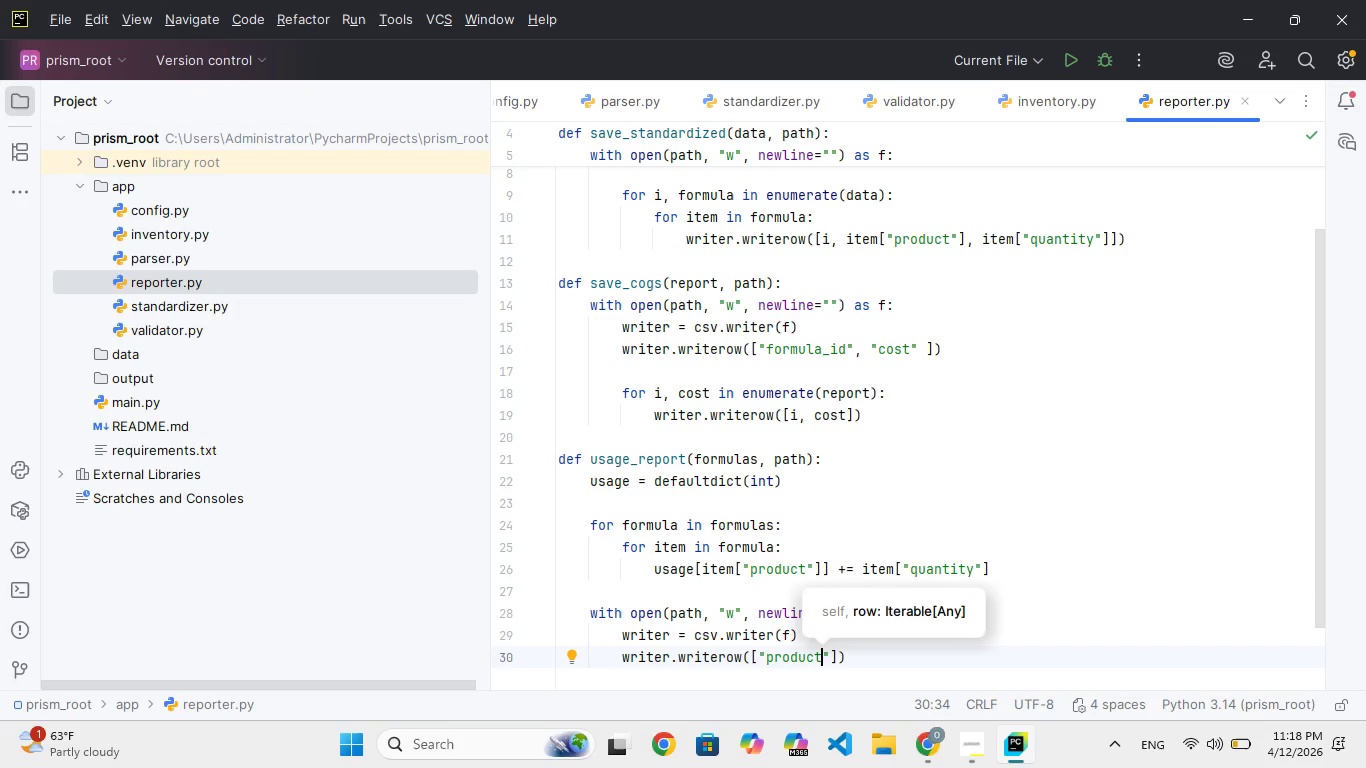 
key(ArrowRight)
 